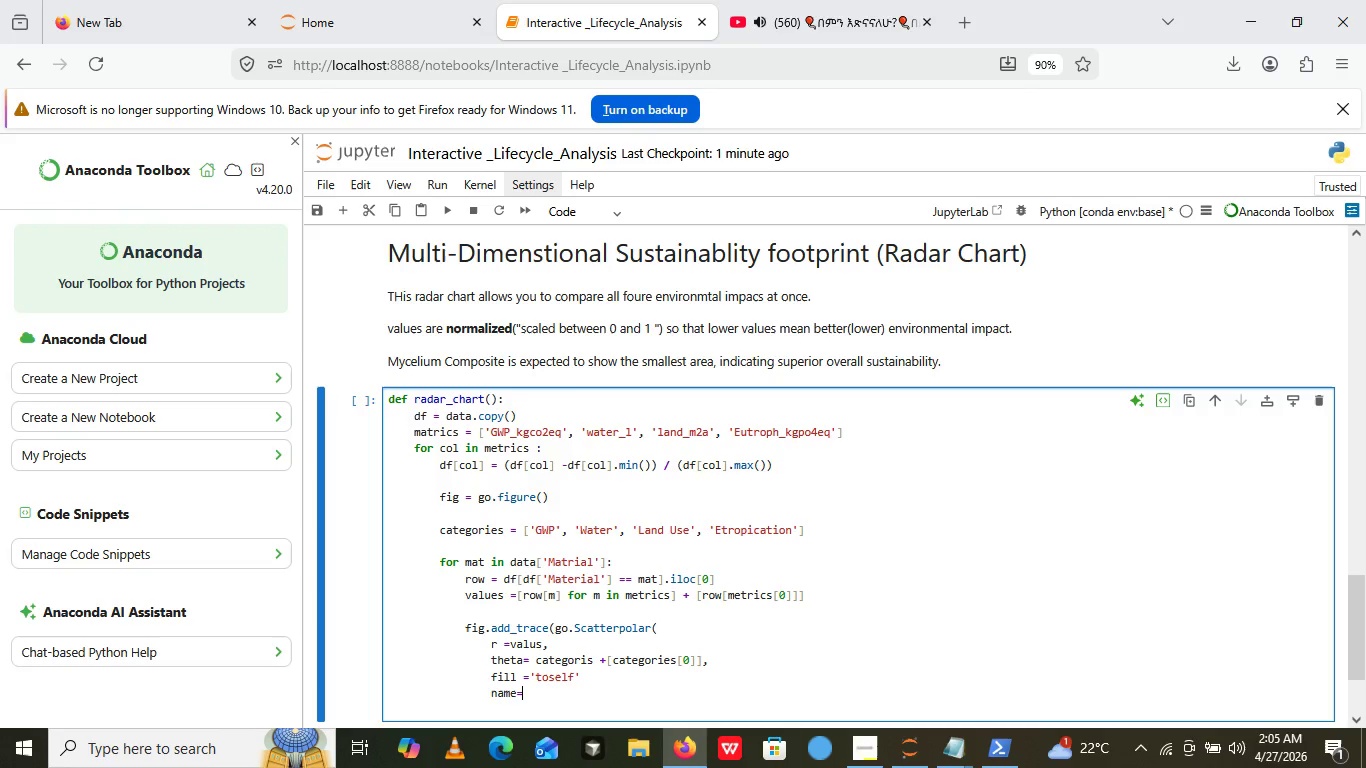 
key(Backspace)
key(Backspace)
type(,at.)
 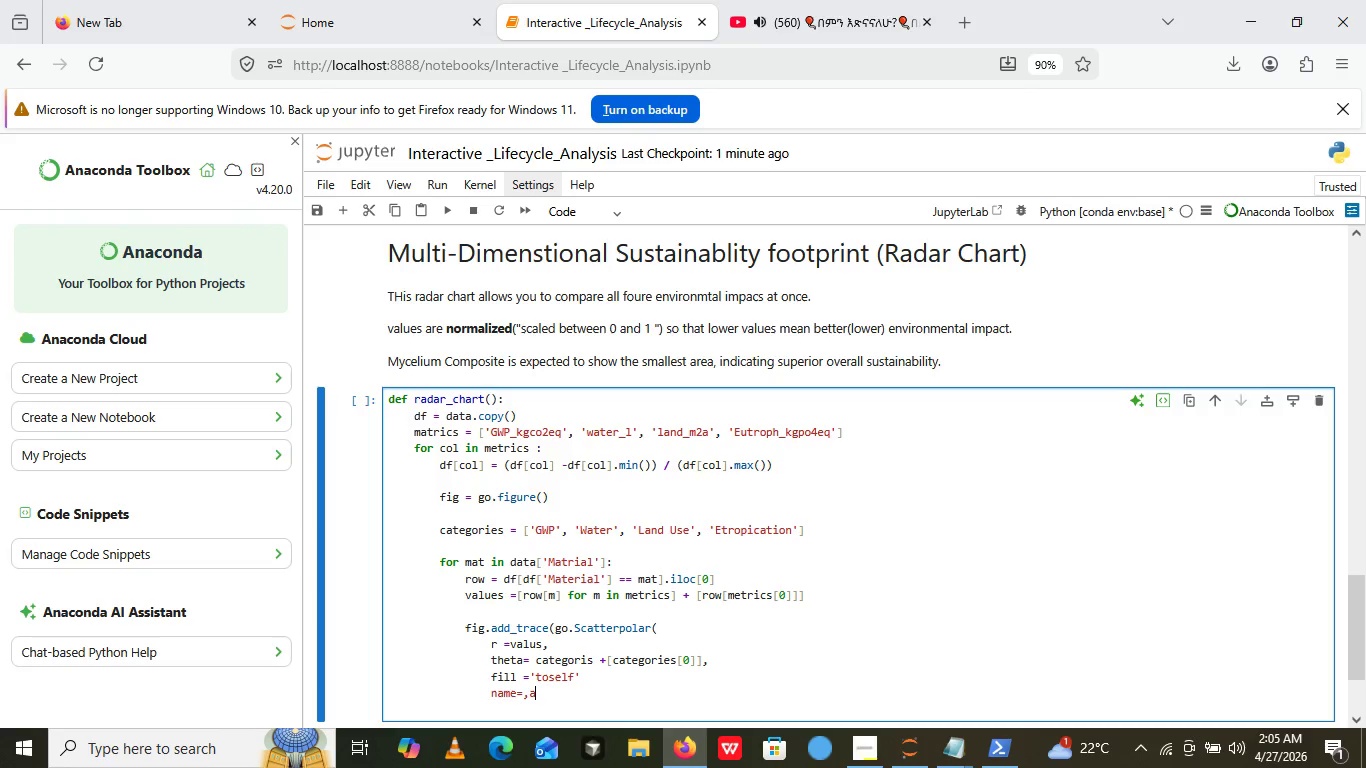 
key(Backspace)
 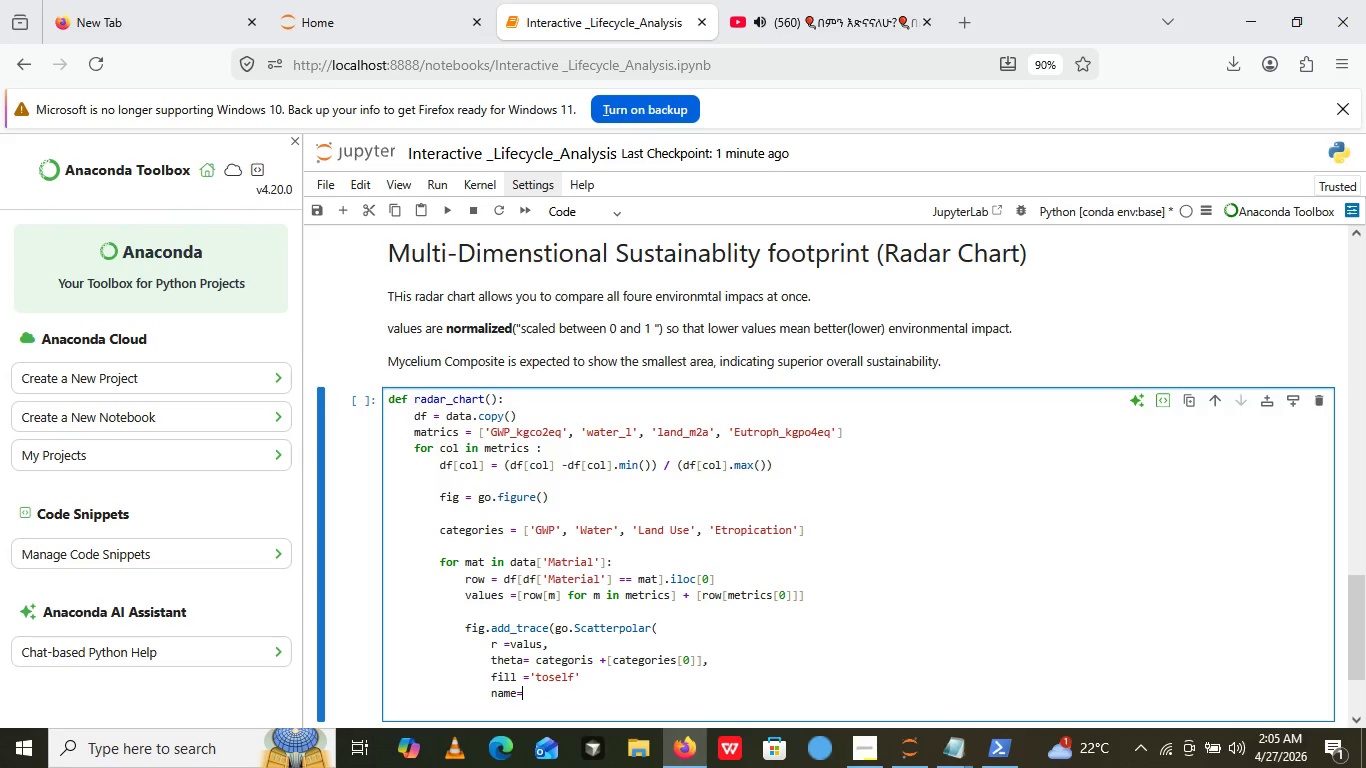 
key(Backspace)
 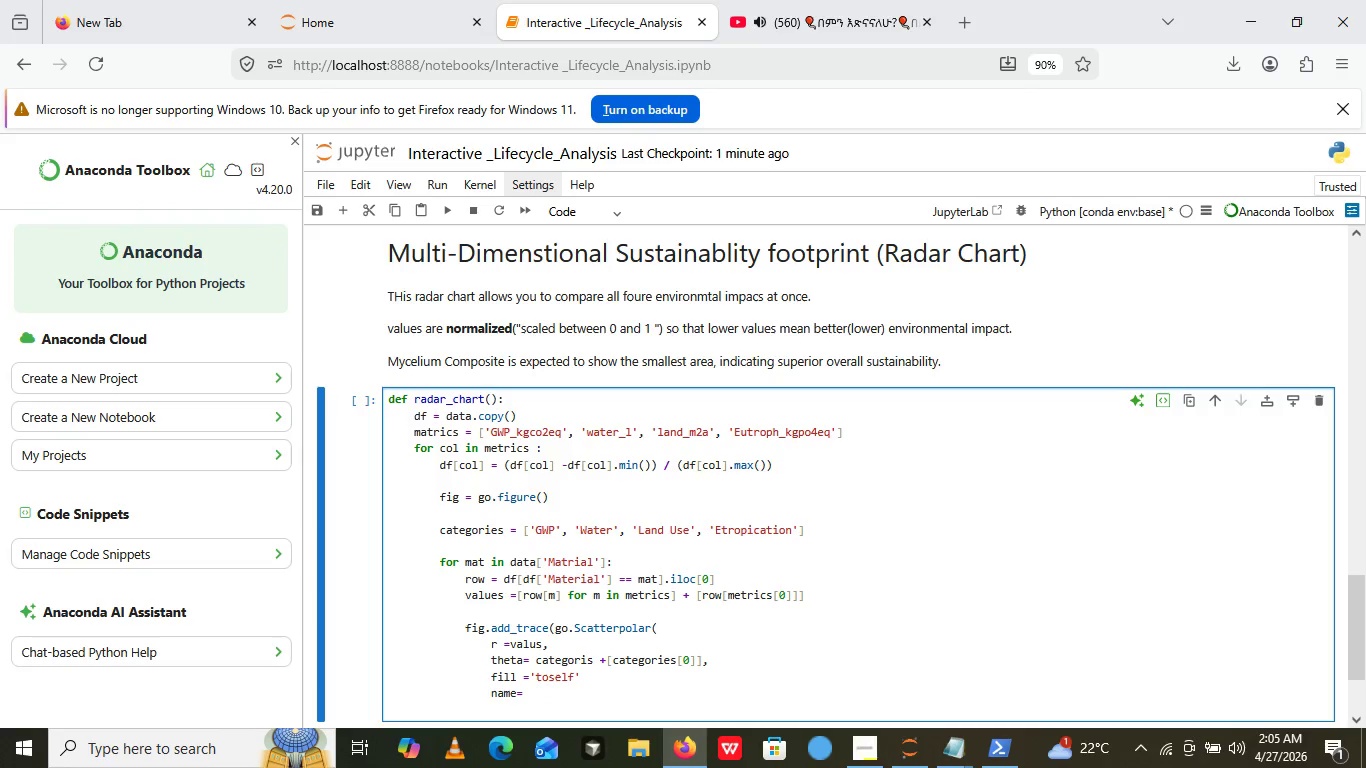 
key(Backspace)
 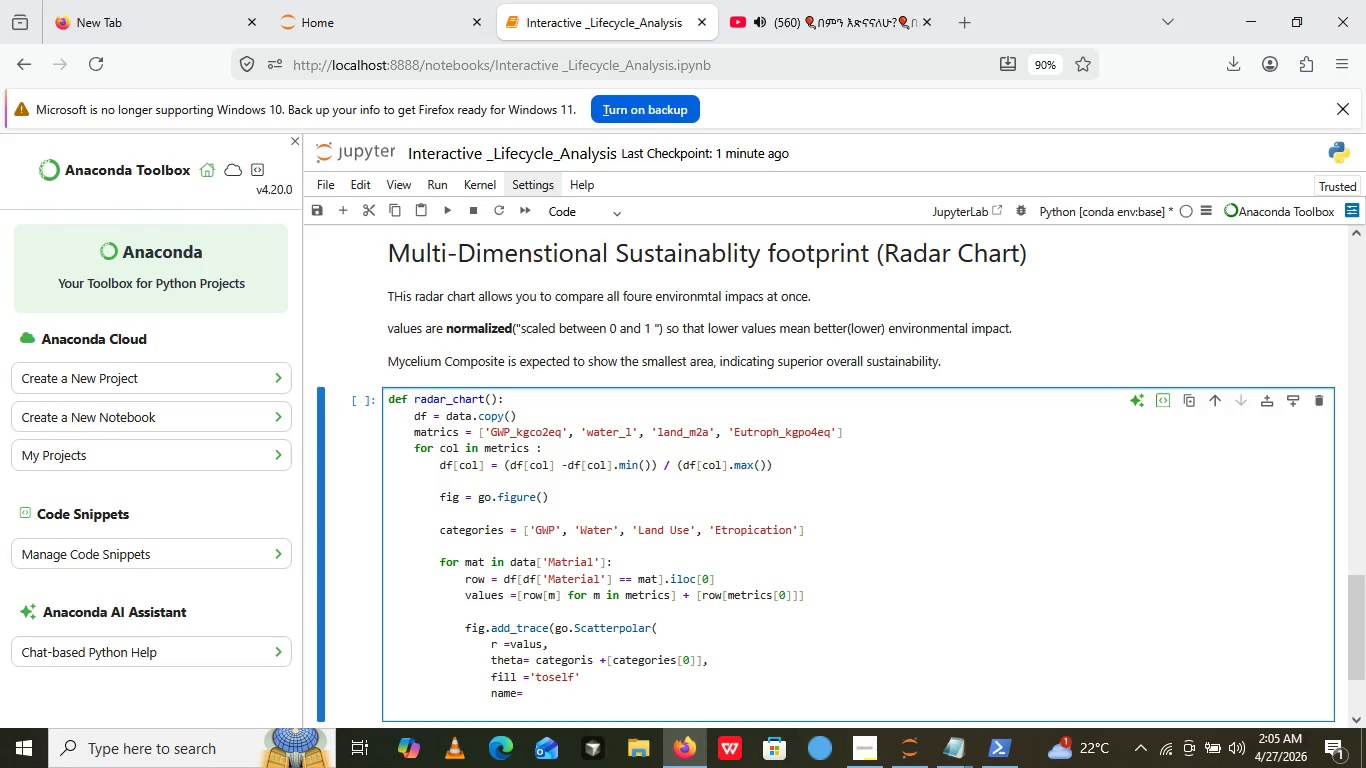 
key(Backspace)
 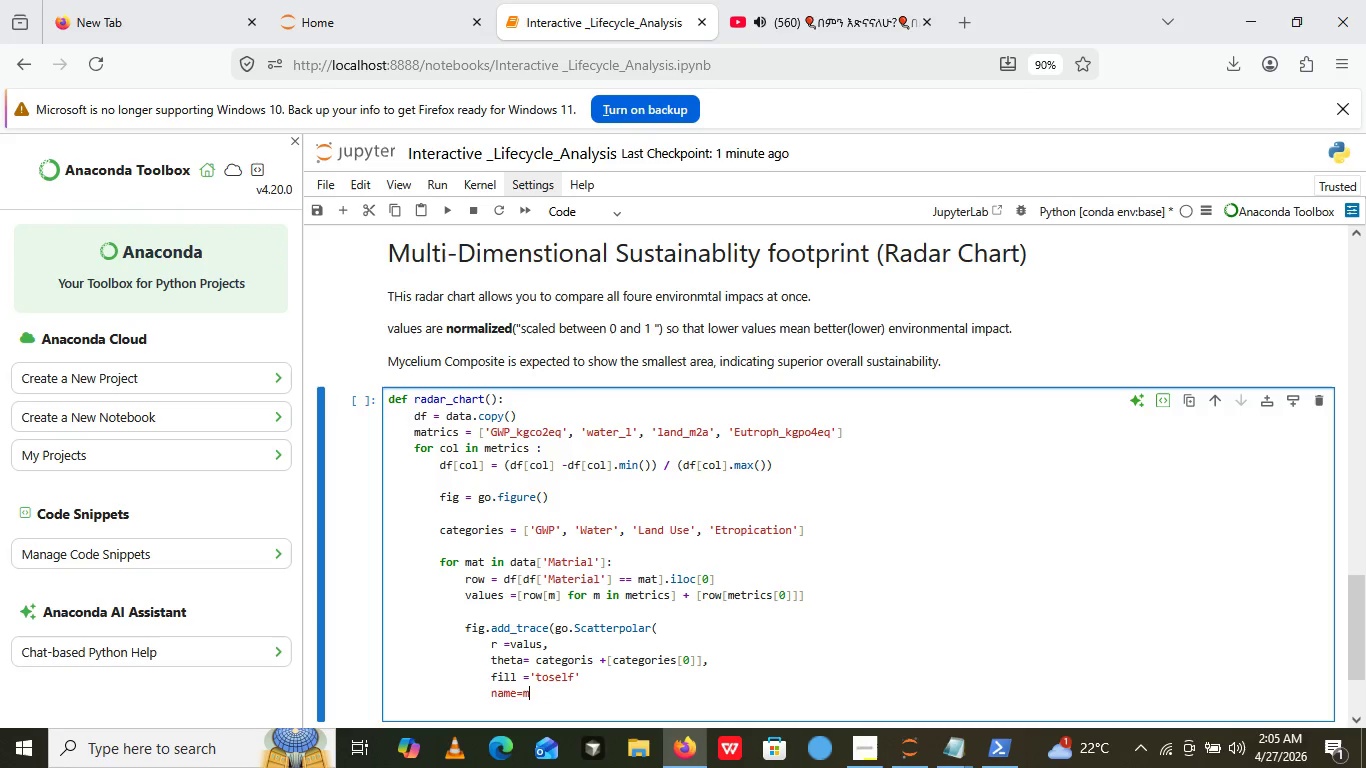 
type(mat,)
 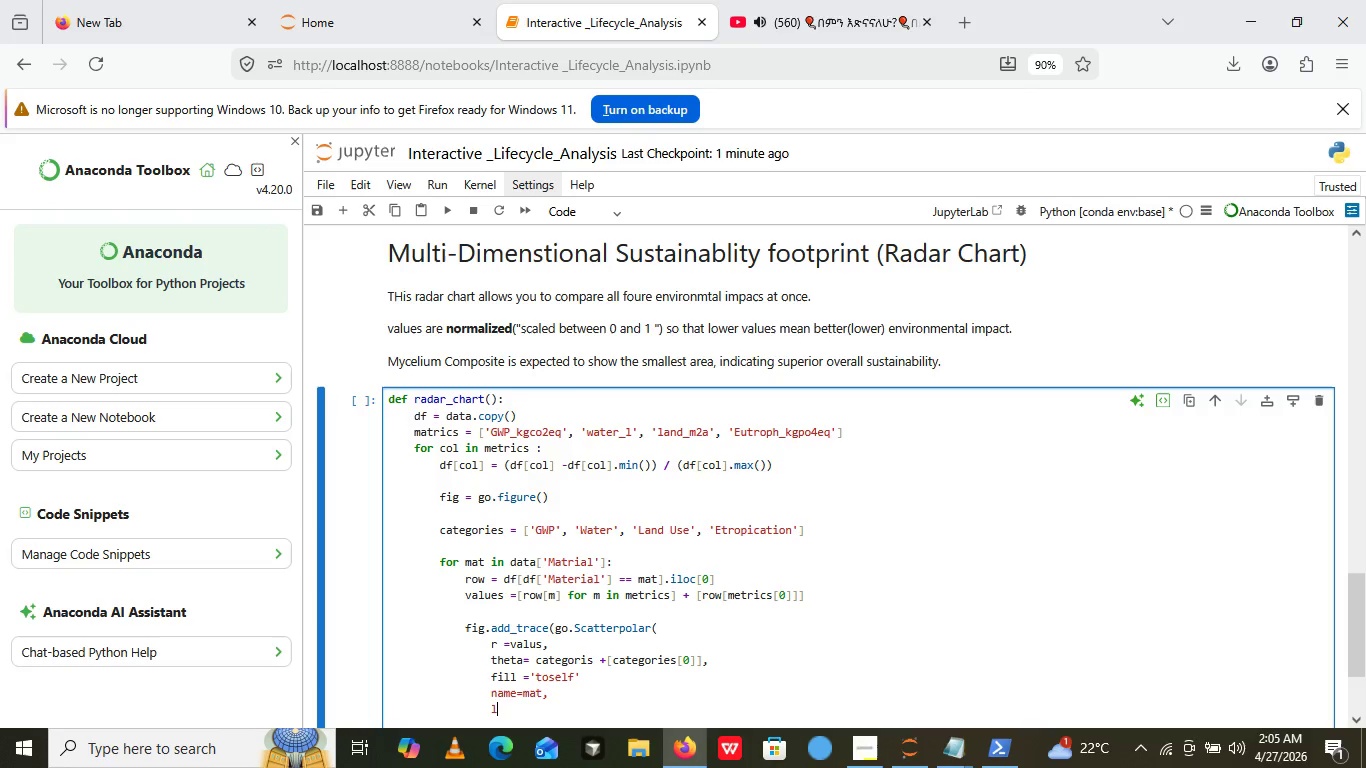 
key(Enter)
 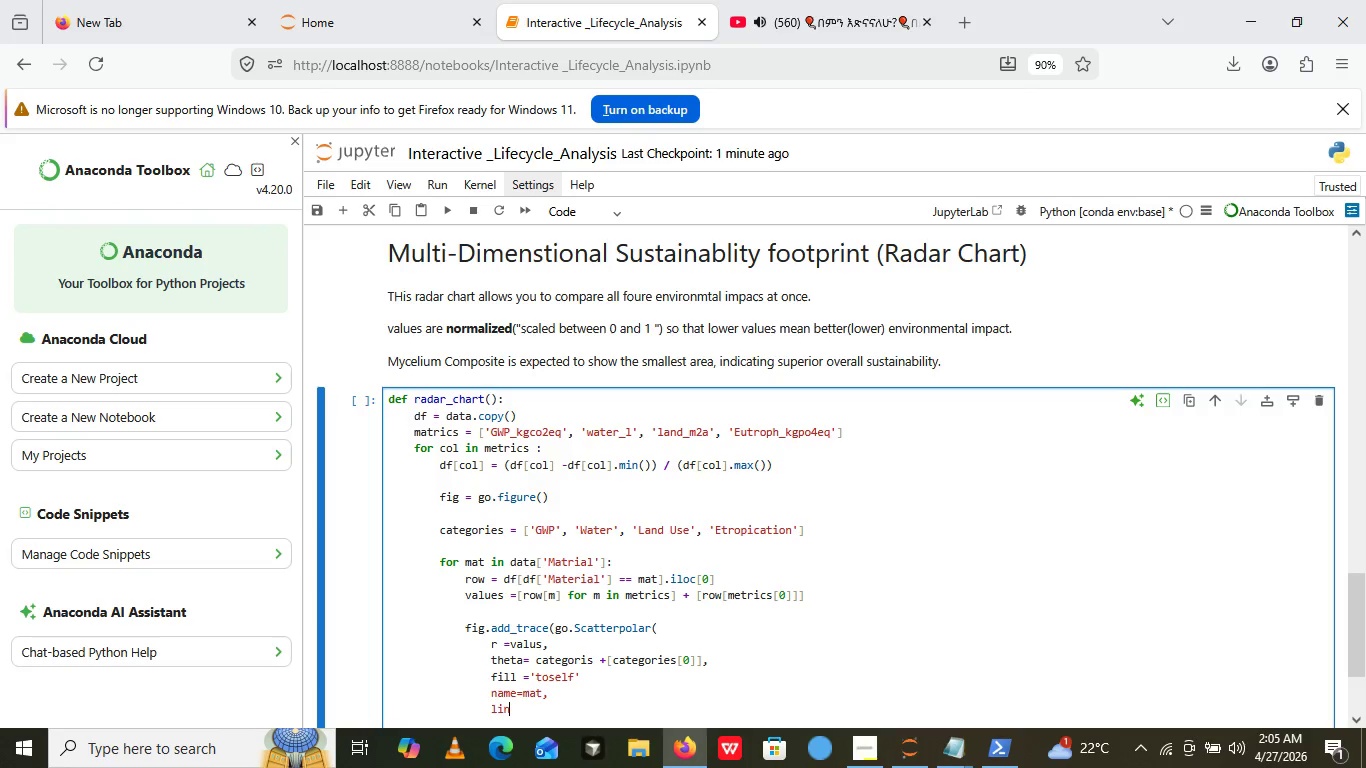 
type(line_color)
 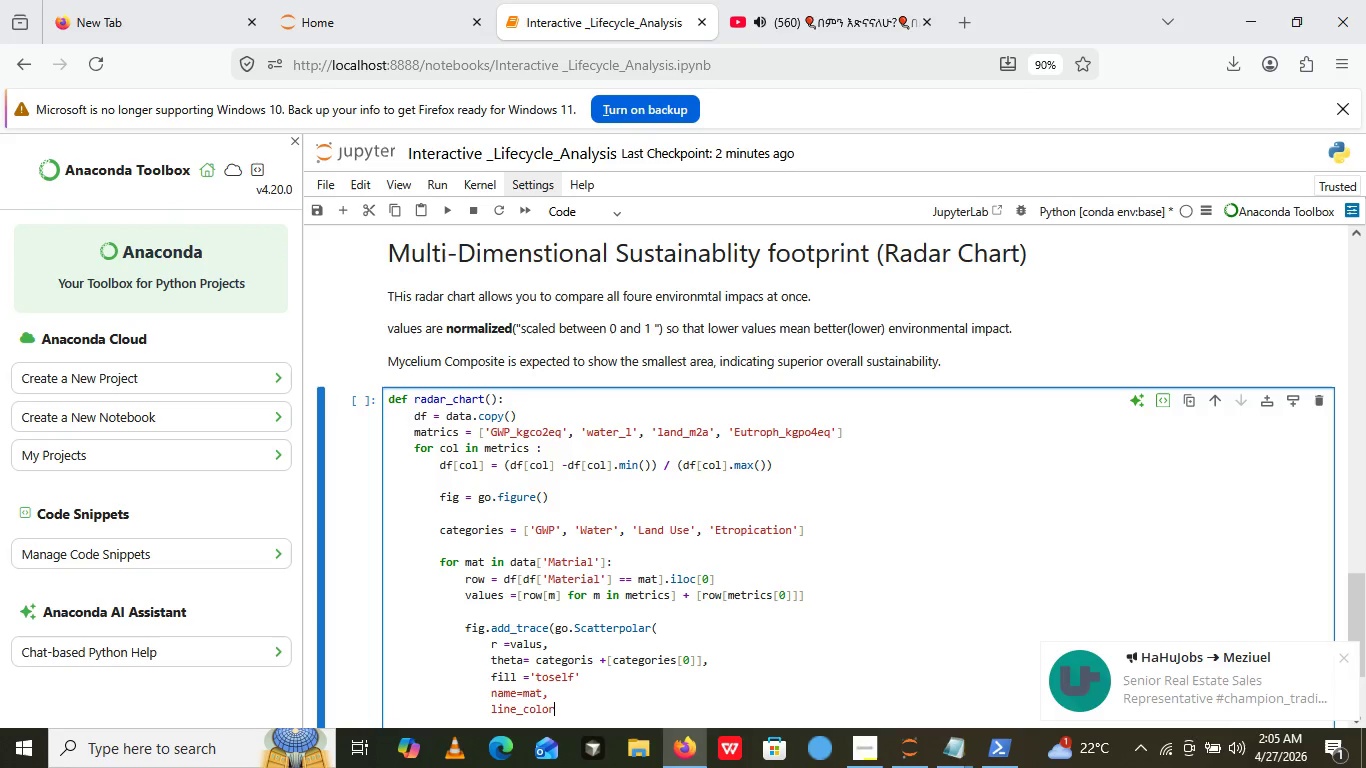 
type(=coor)
 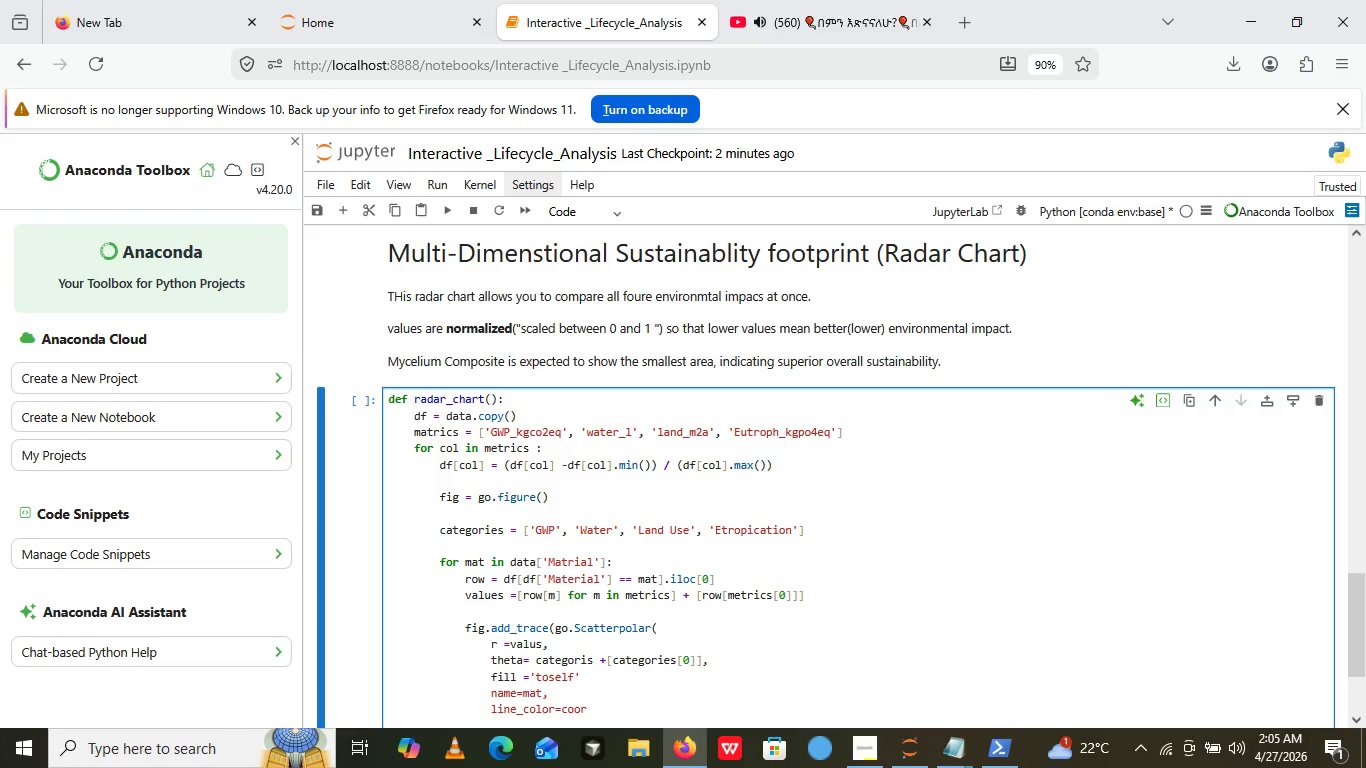 
wait(14.16)
 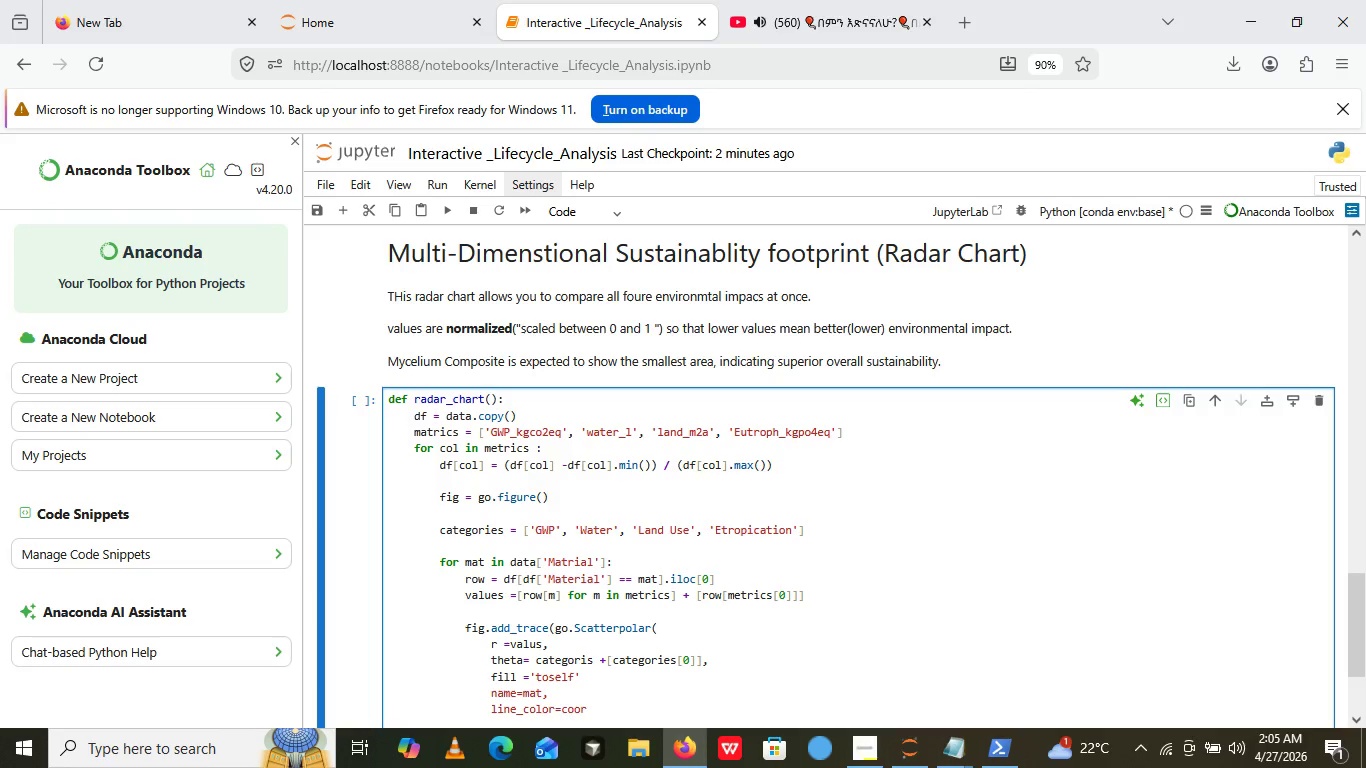 
key(Backspace)
key(Backspace)
type(lor)
 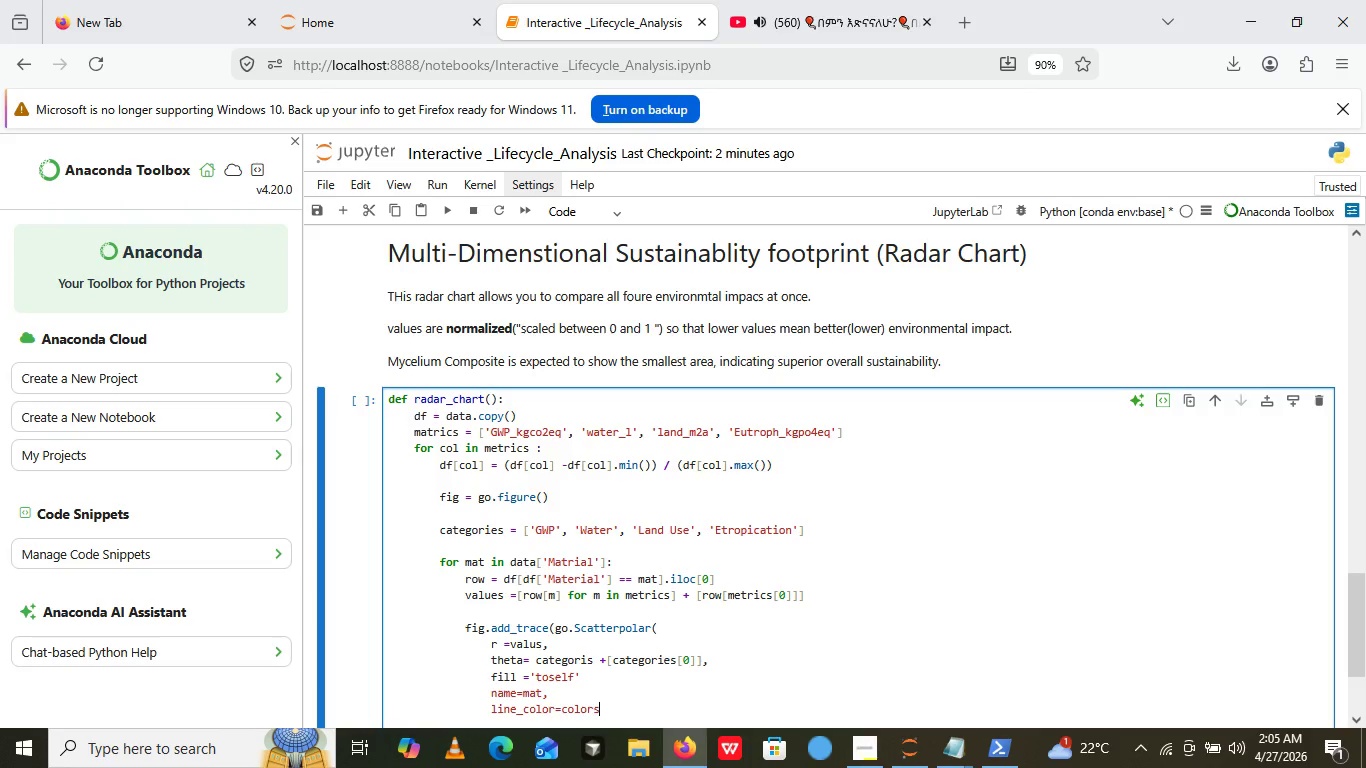 
key(S)
 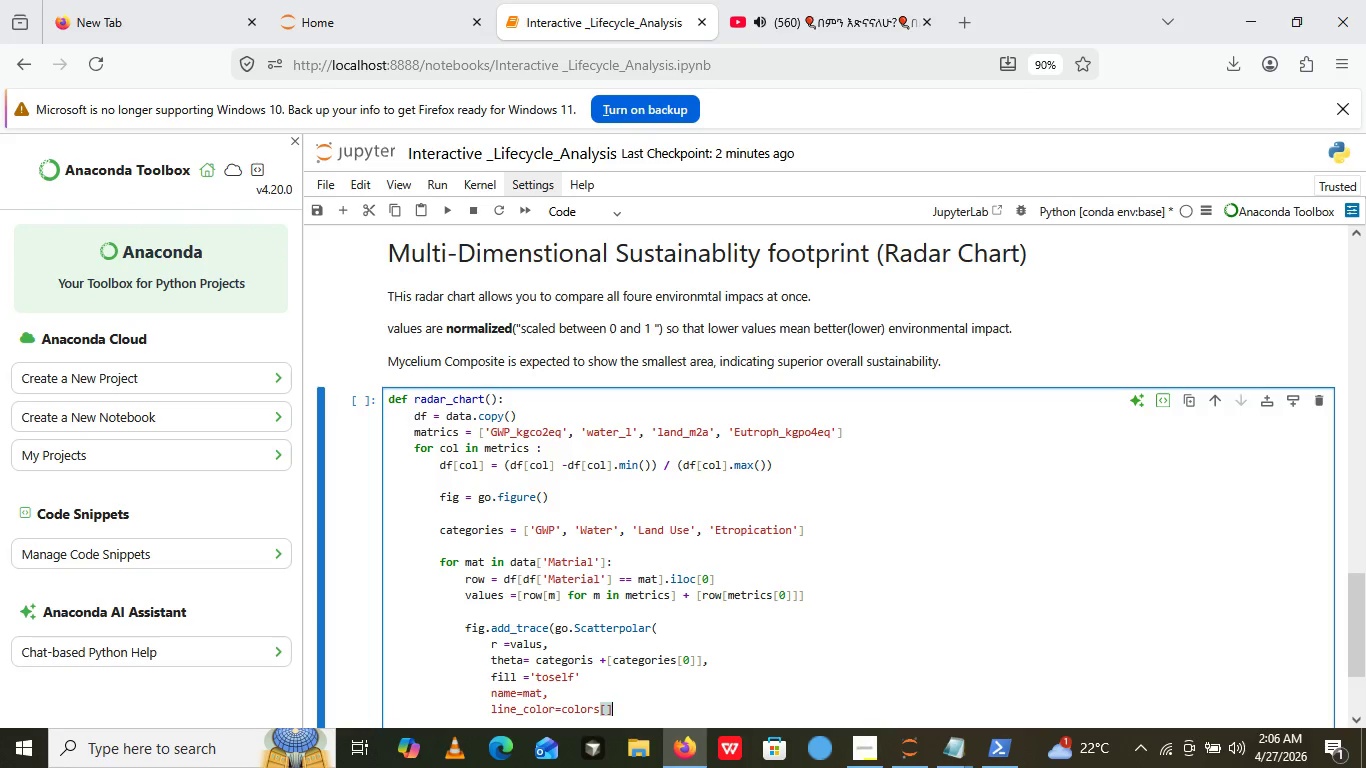 
key(BracketLeft)
 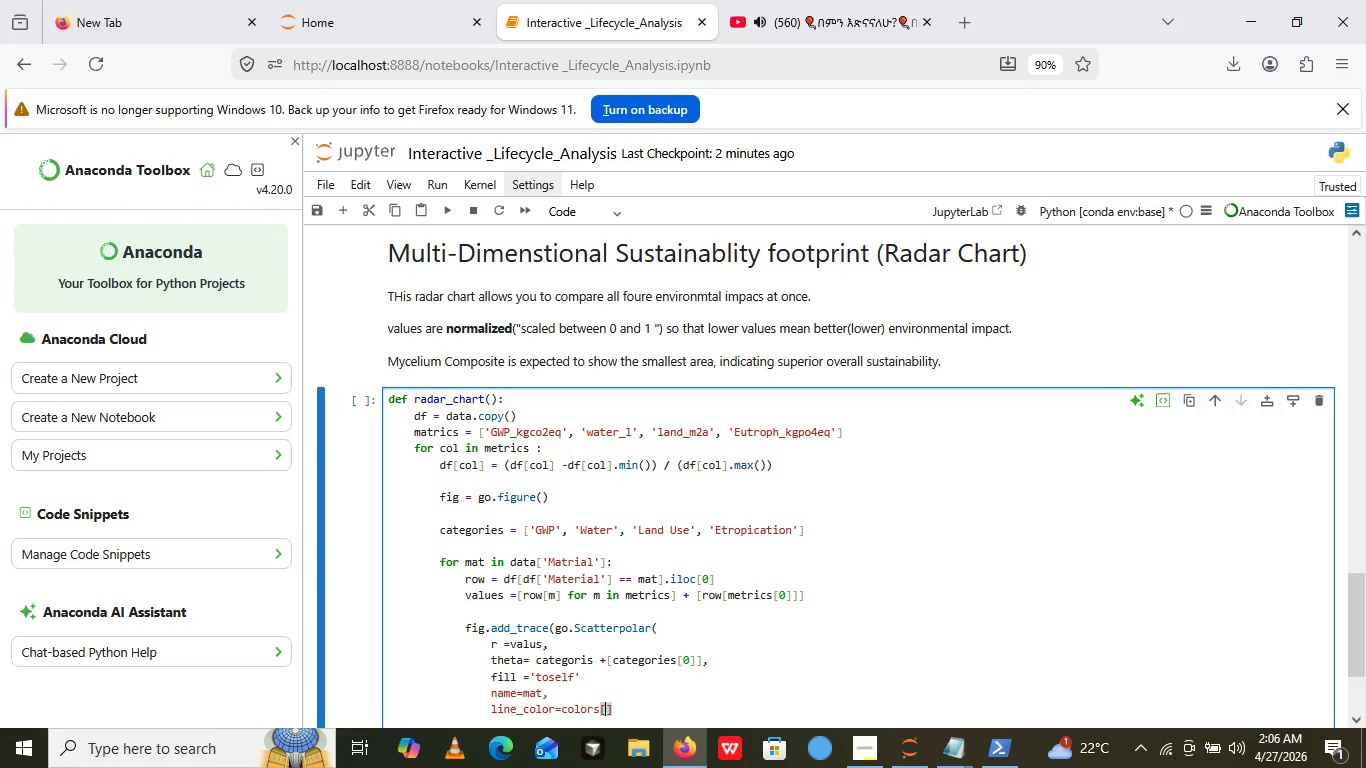 
key(BracketRight)
 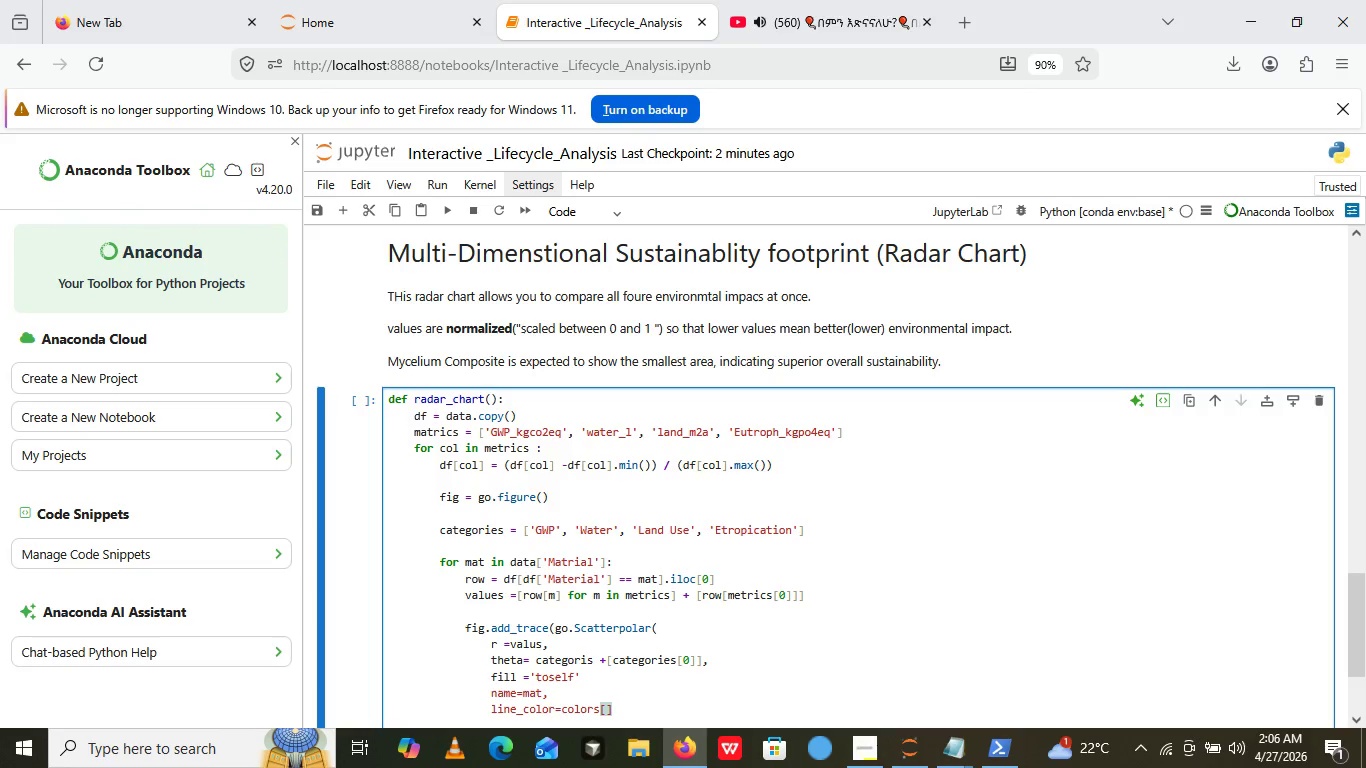 
key(ArrowLeft)
 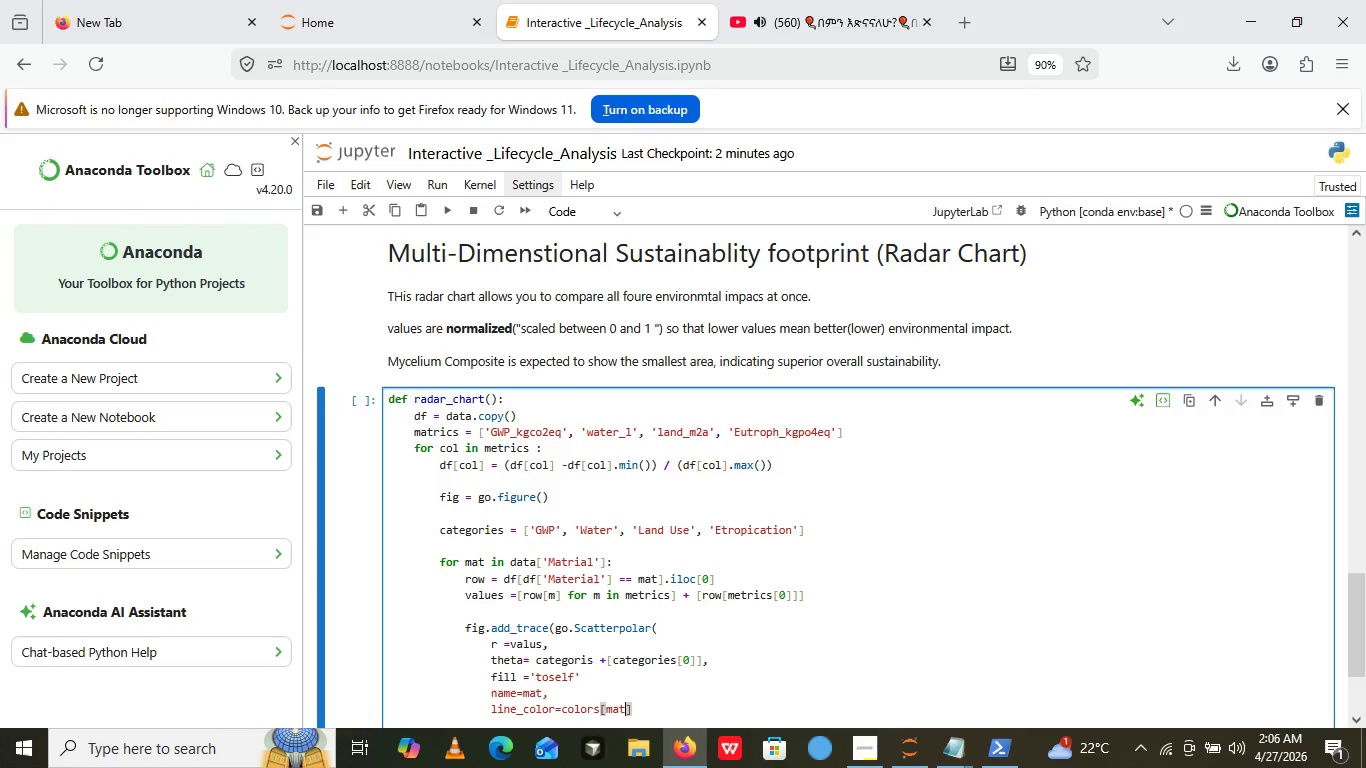 
type(mat)
 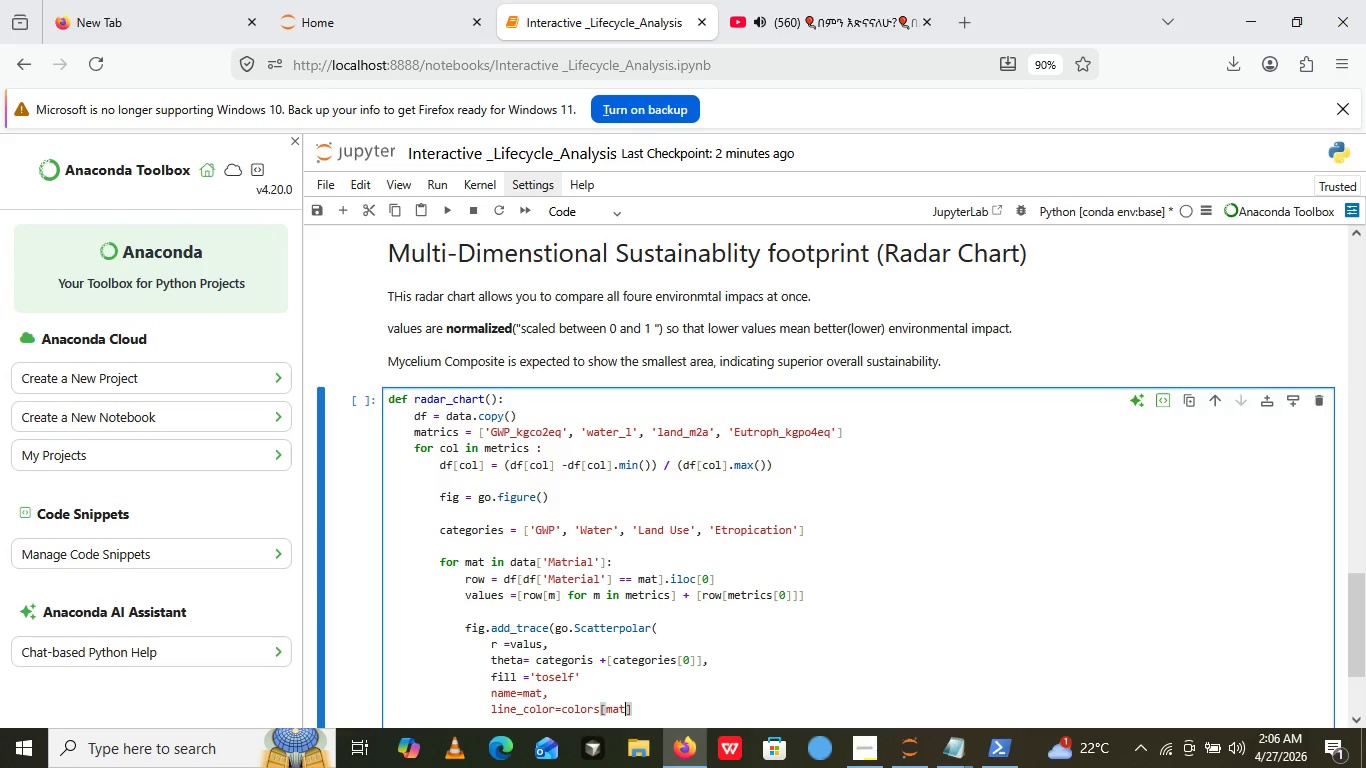 
key(ArrowRight)
 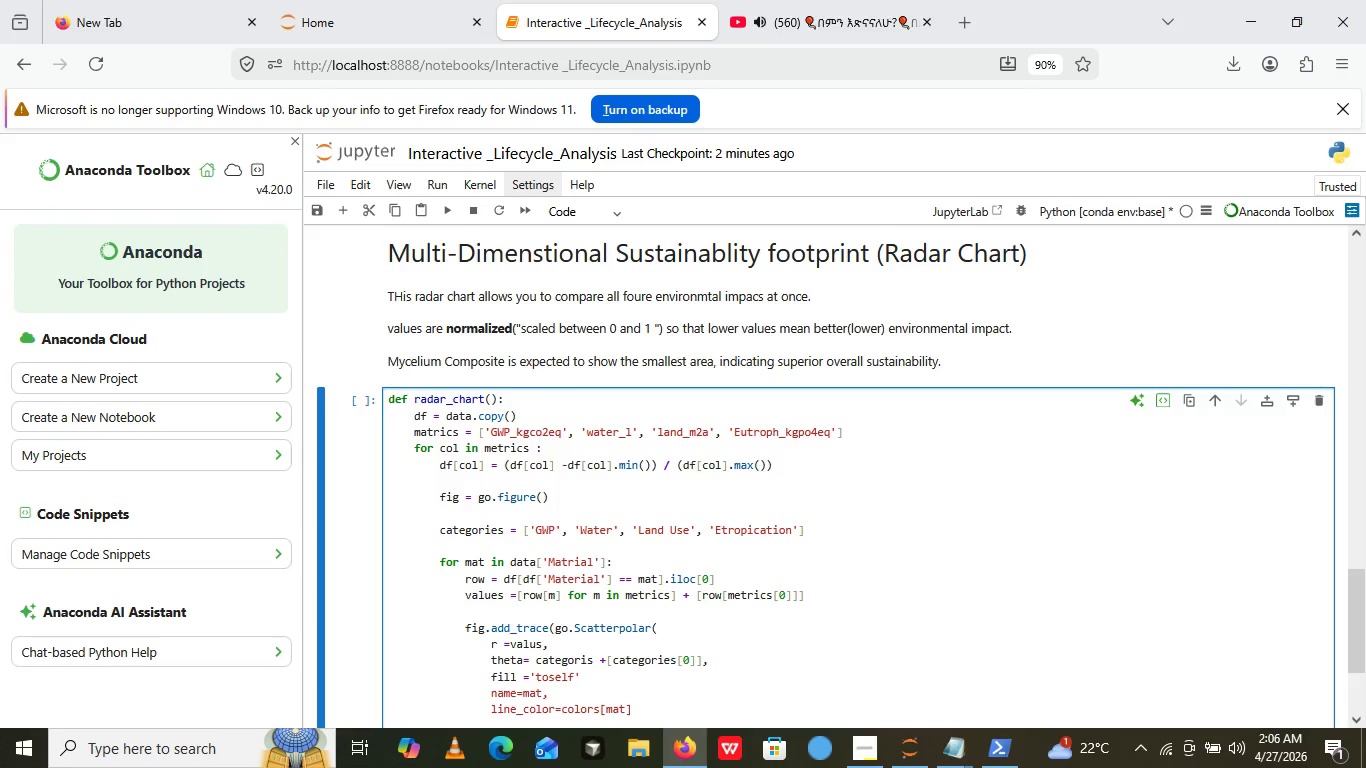 
key(Enter)
 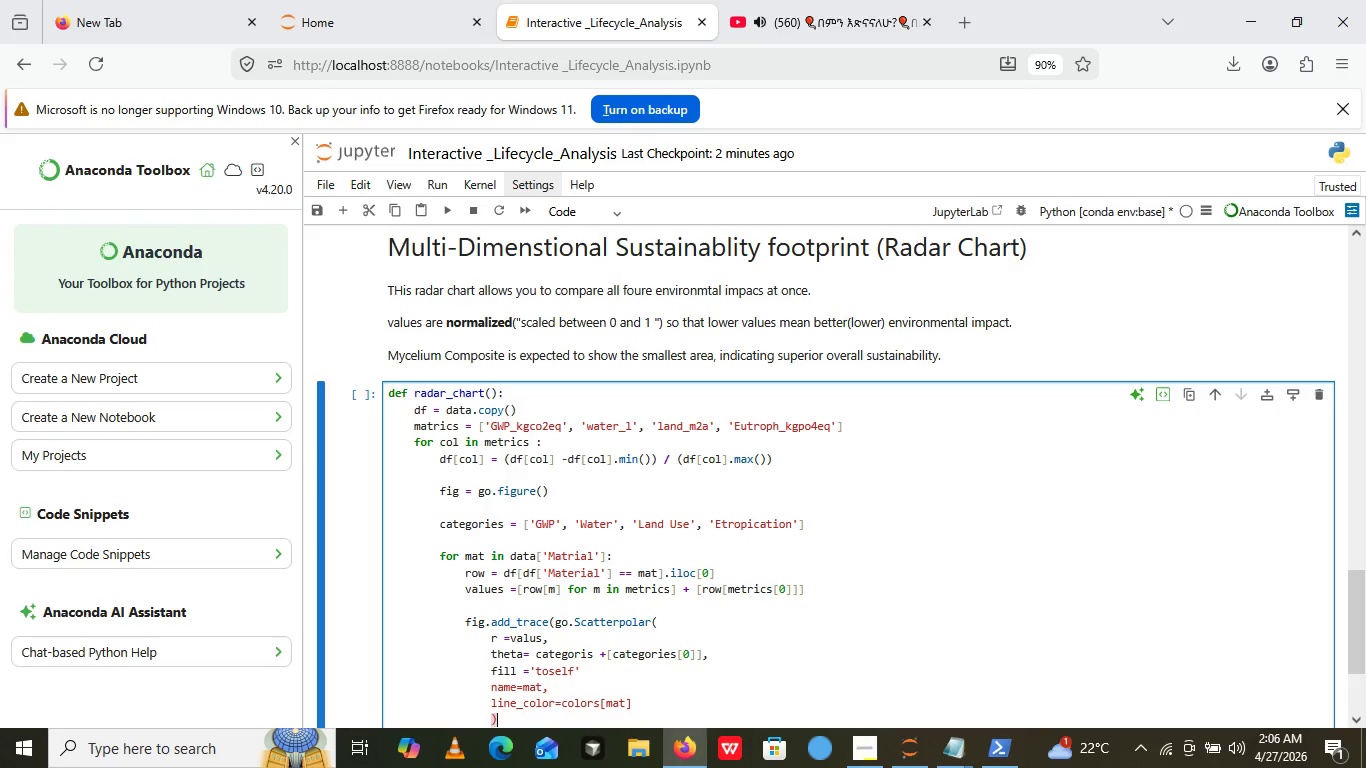 
type()))
 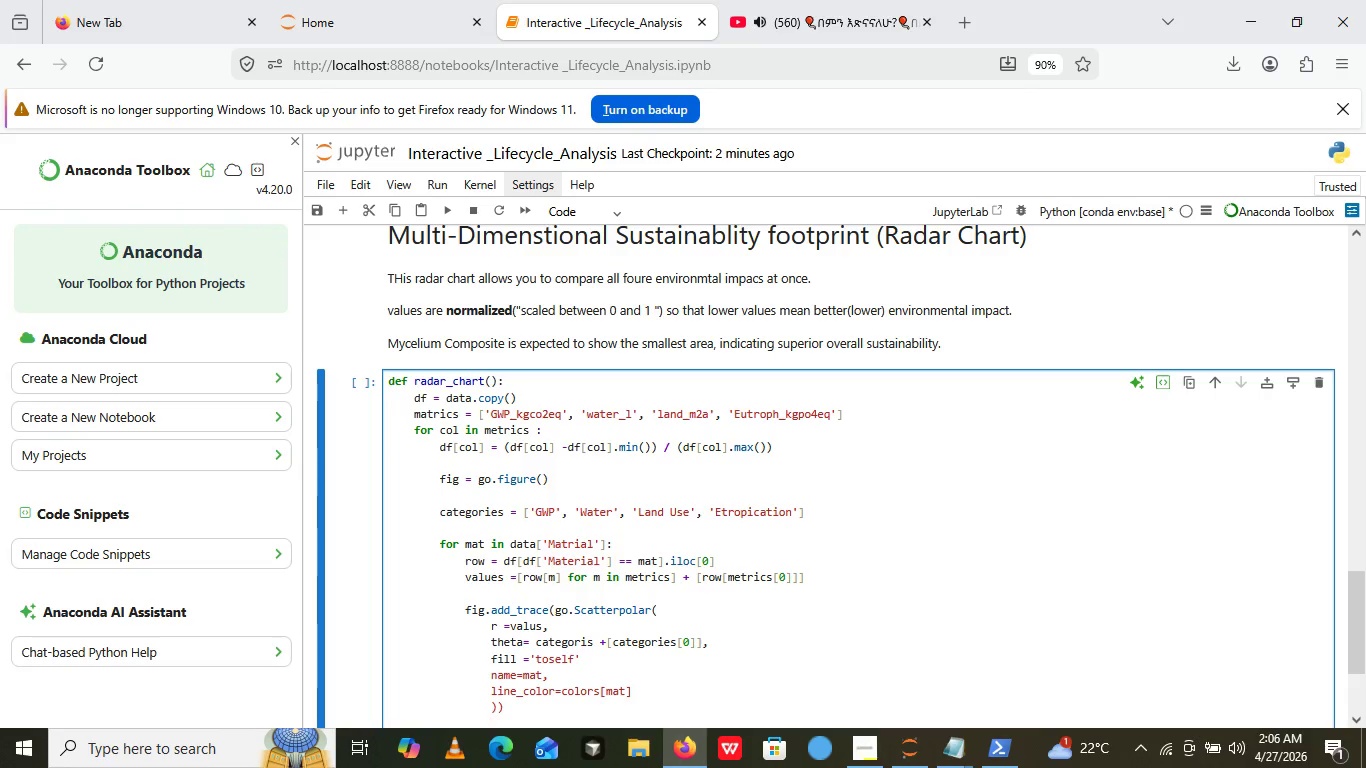 
key(Enter)
 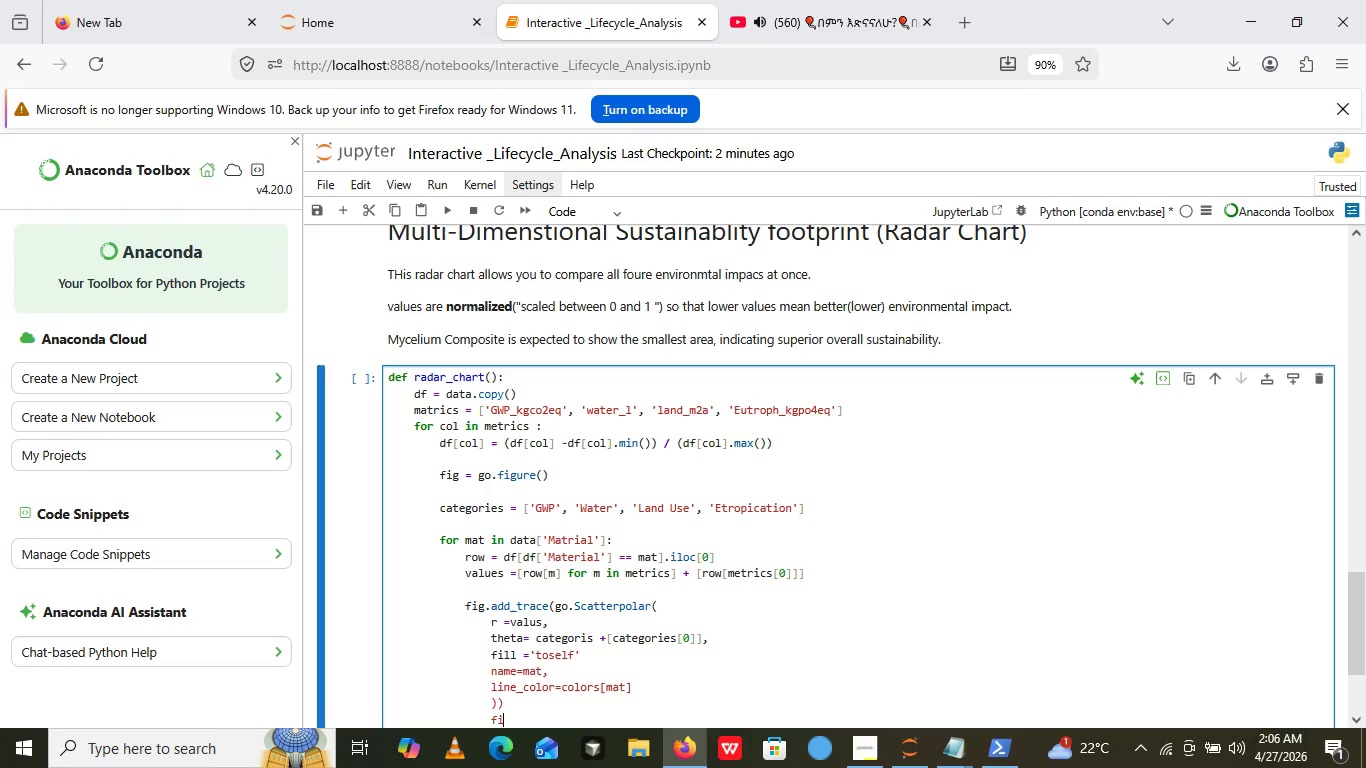 
type(fig.show)
 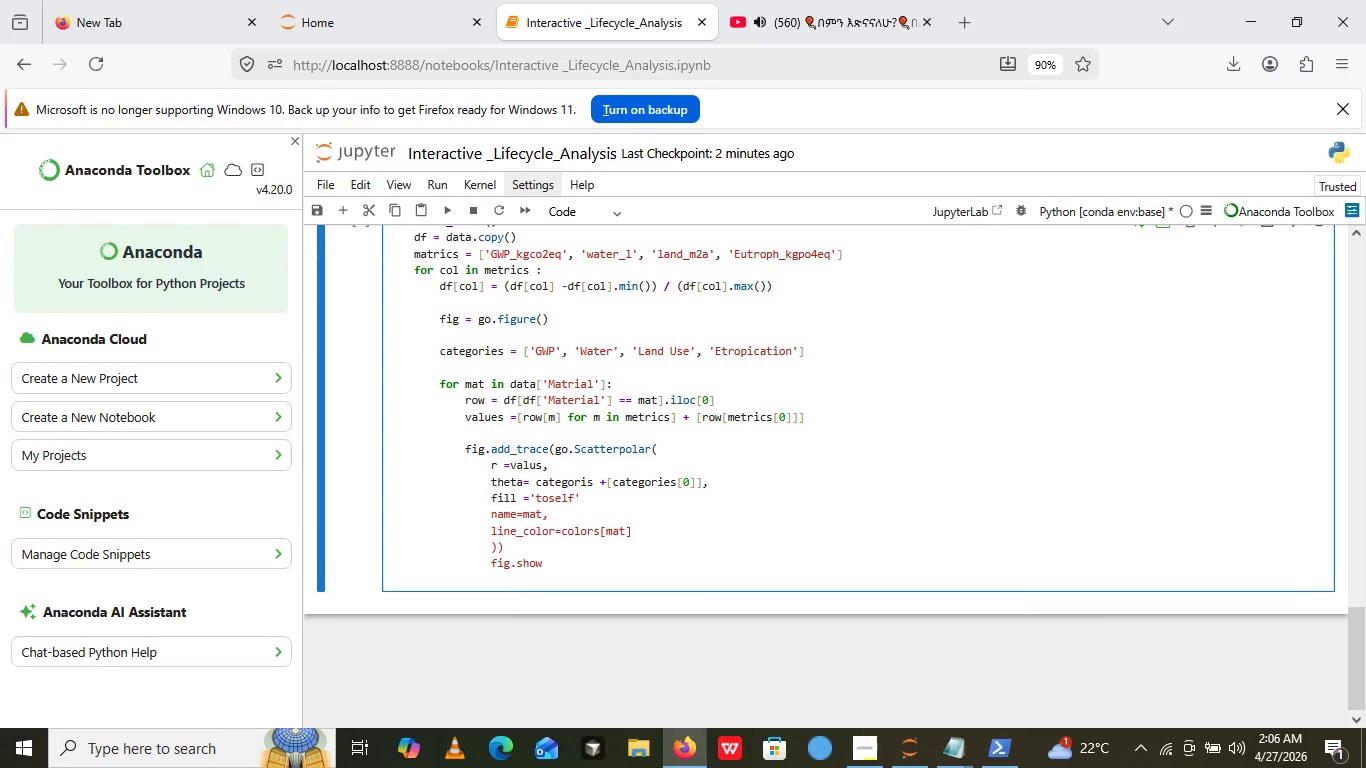 
type(())
 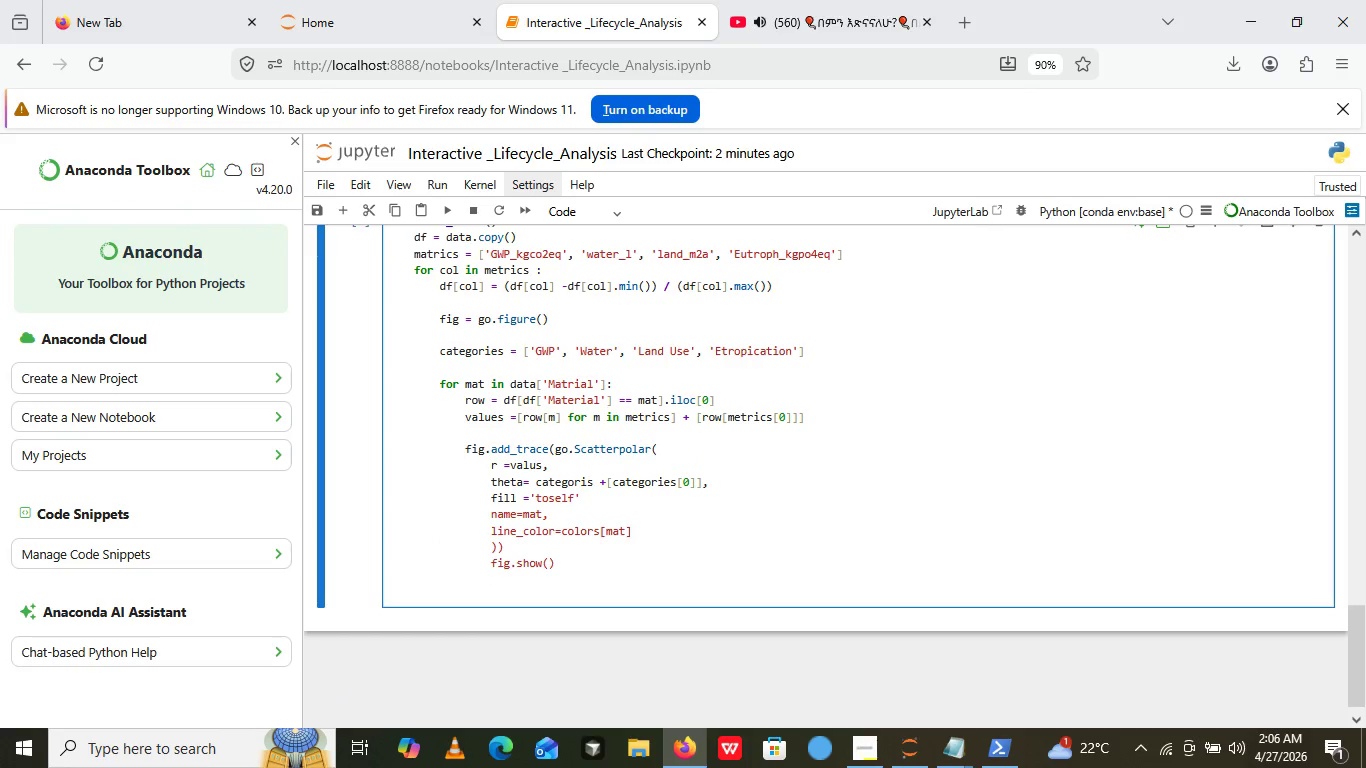 
key(Enter)
 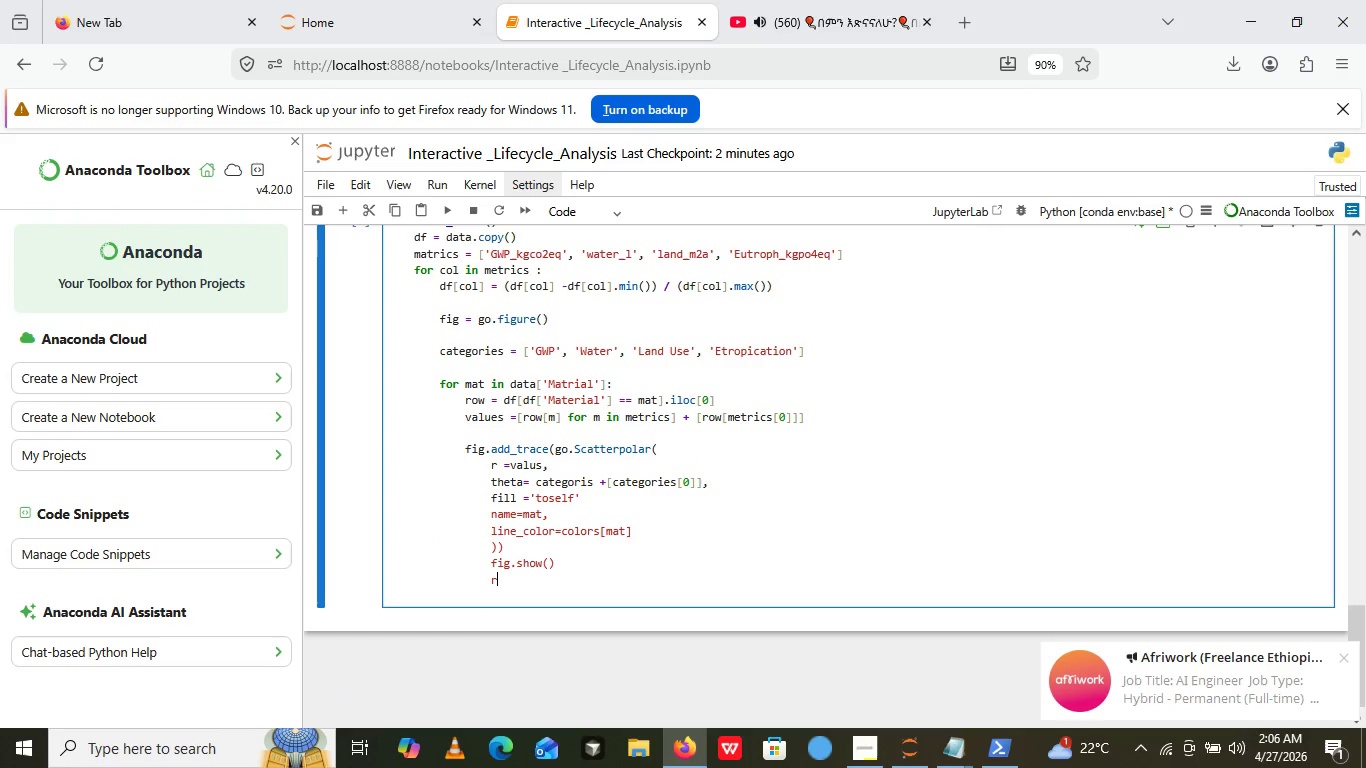 
type(rdar_chart())
 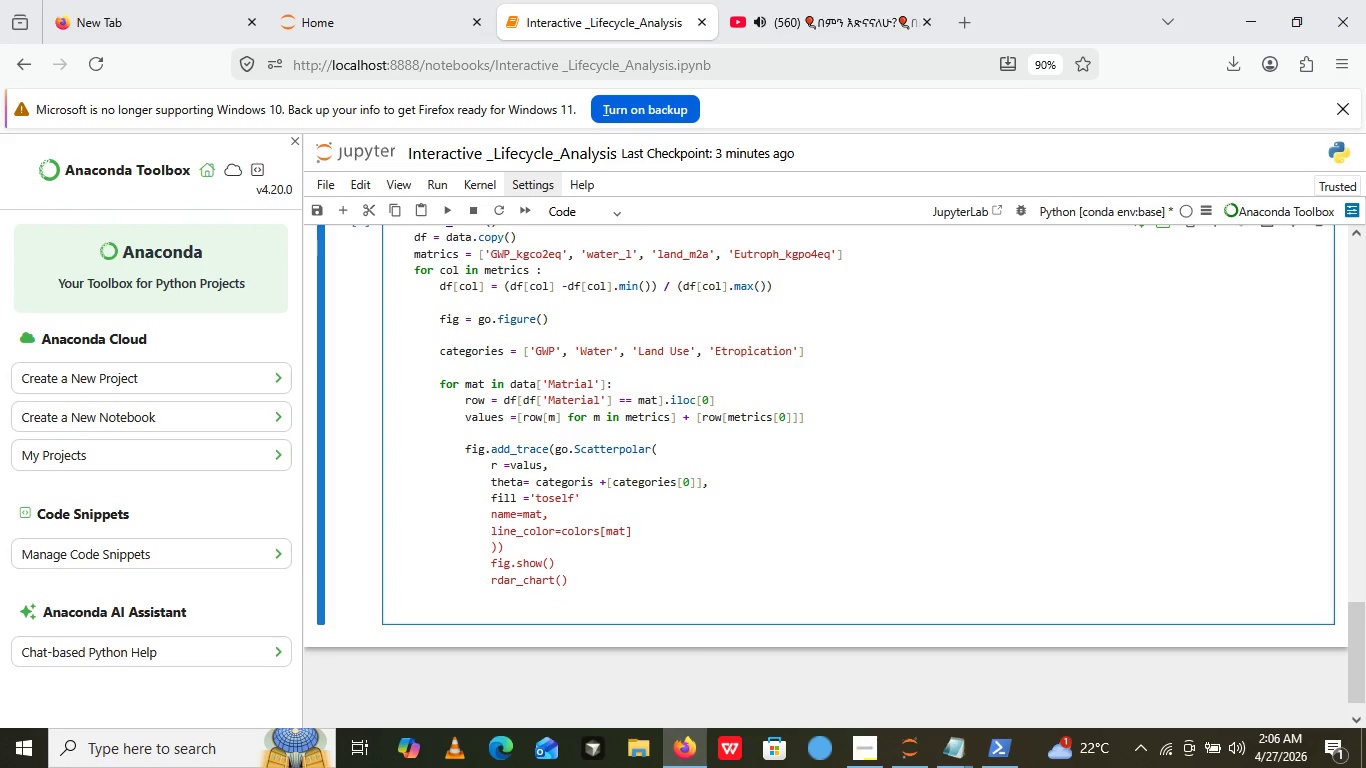 
key(Enter)
 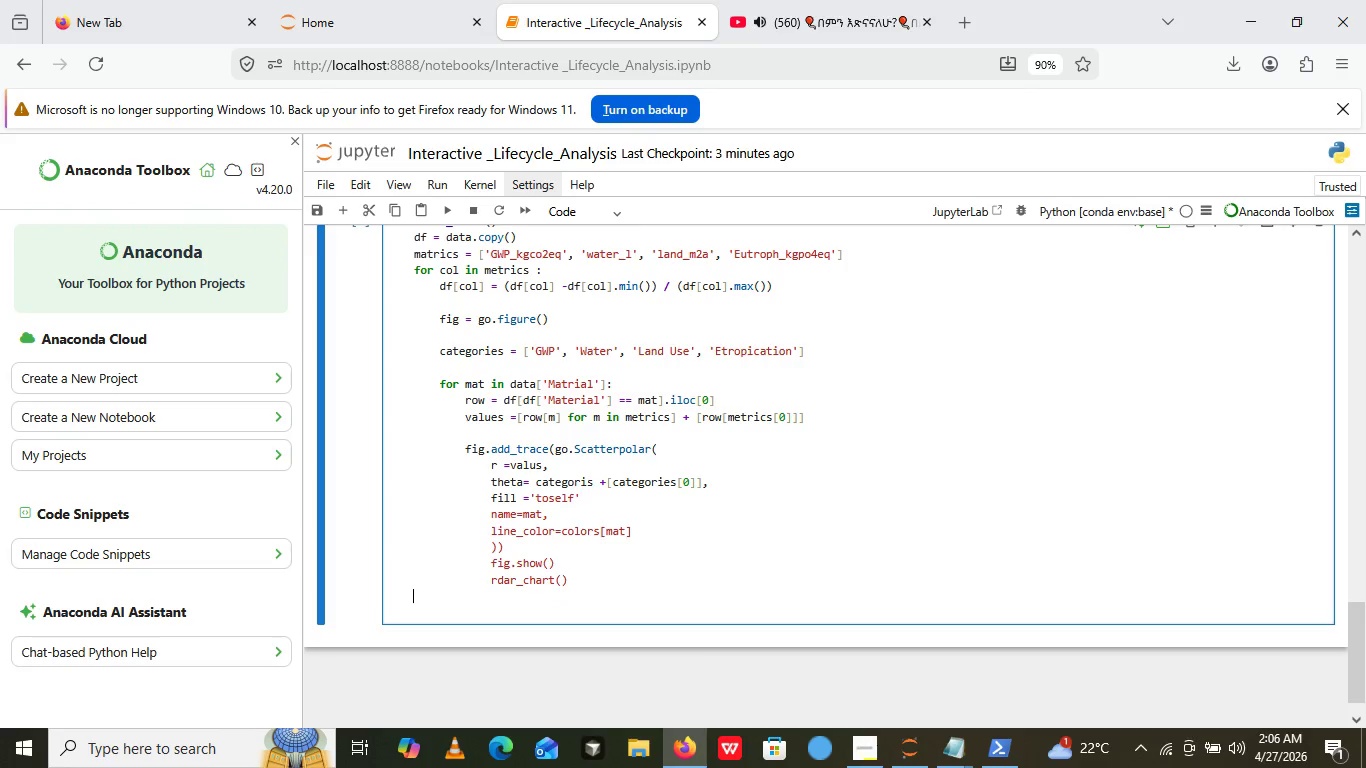 
key(Backspace)
 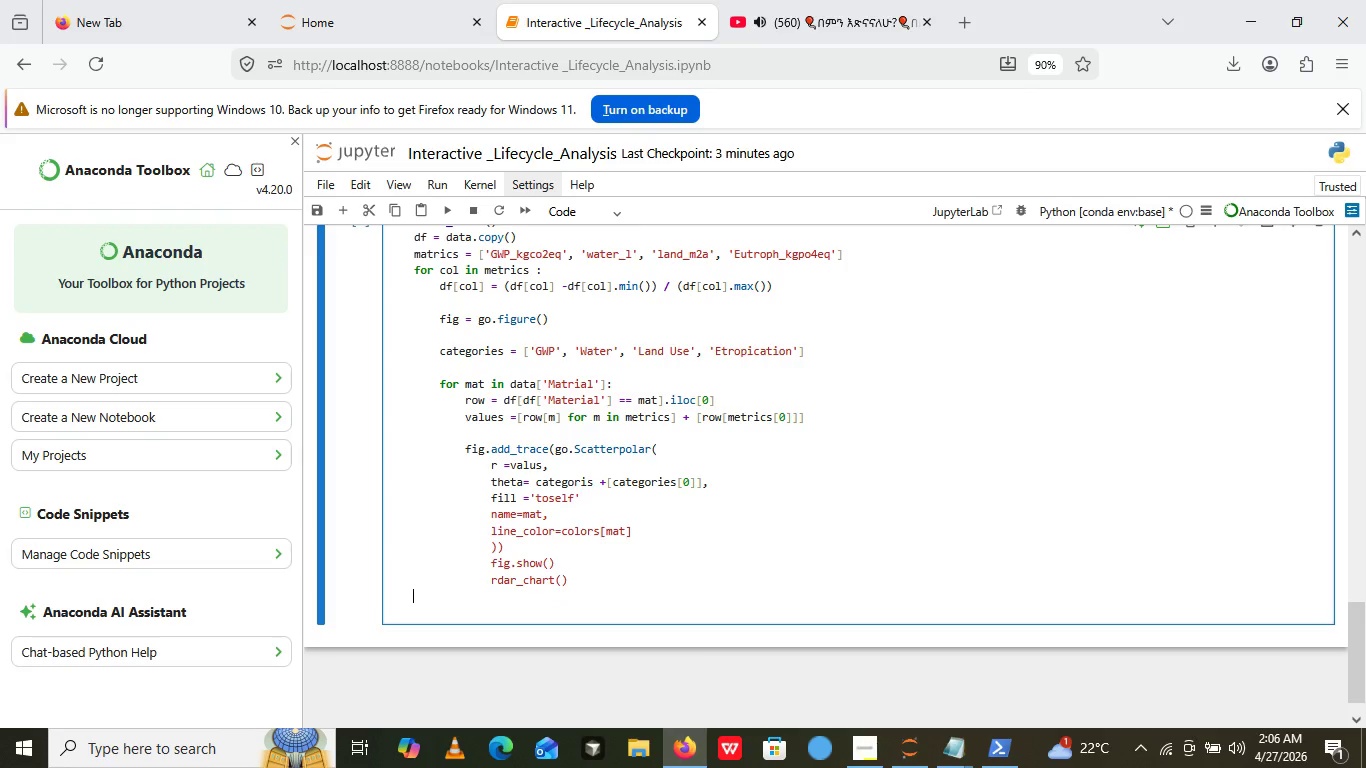 
key(Backspace)
 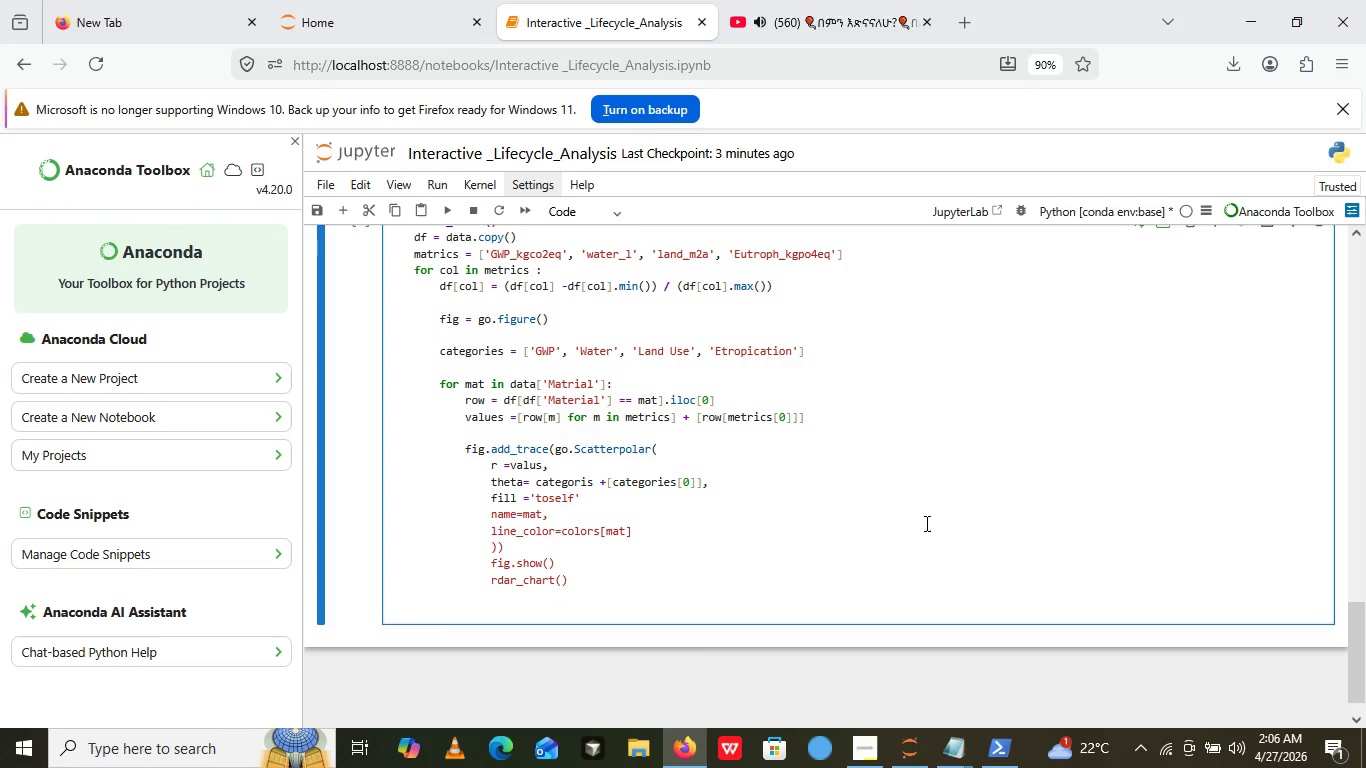 
key(Backspace)
 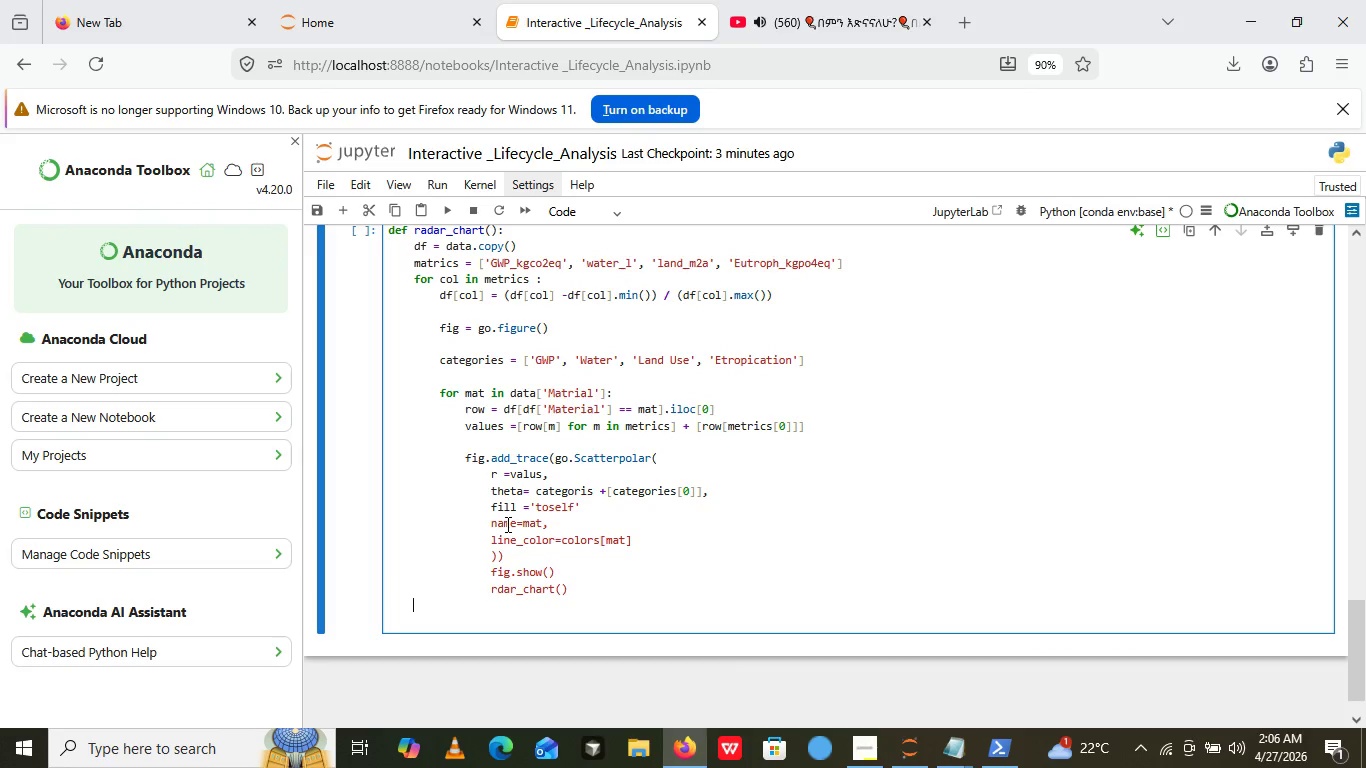 
wait(14.73)
 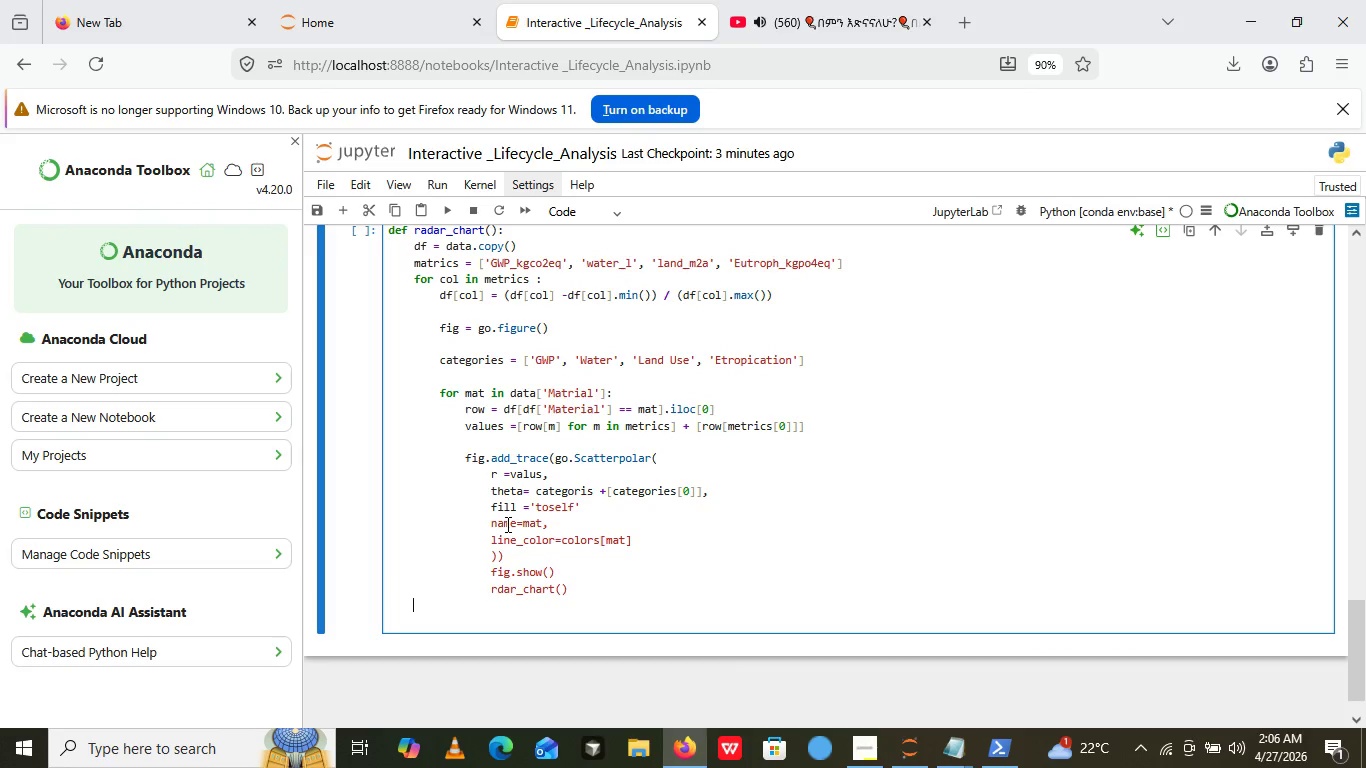 
left_click_drag(start_coordinate=[491, 573], to_coordinate=[628, 605])
 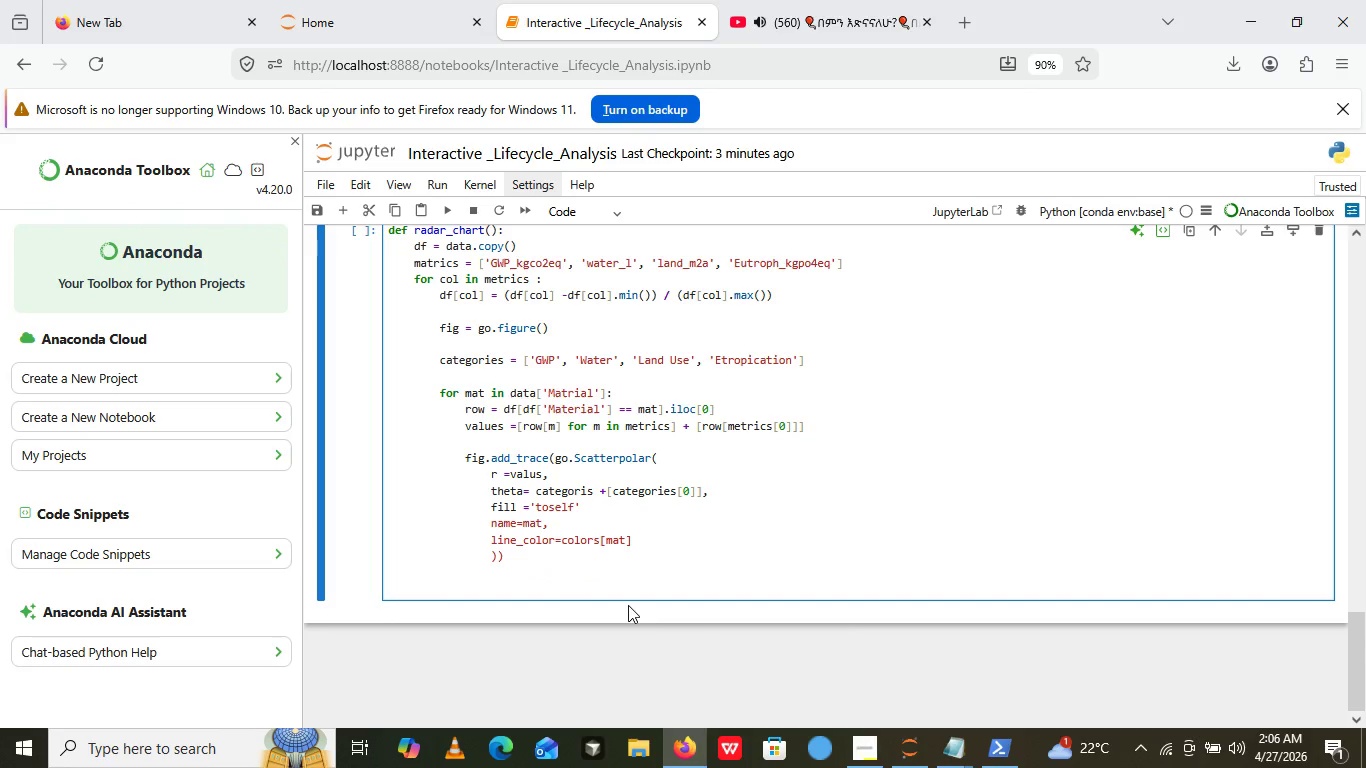 
key(Backspace)
 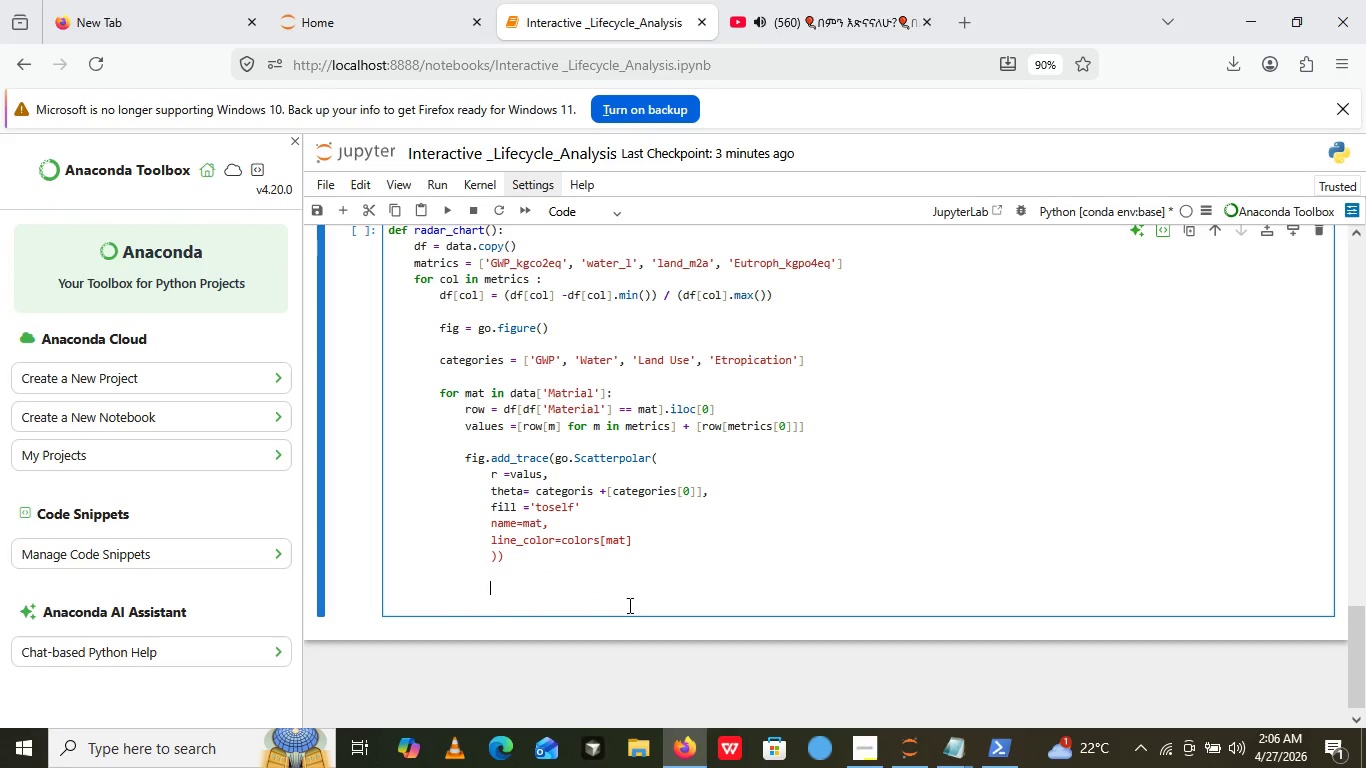 
key(Enter)
 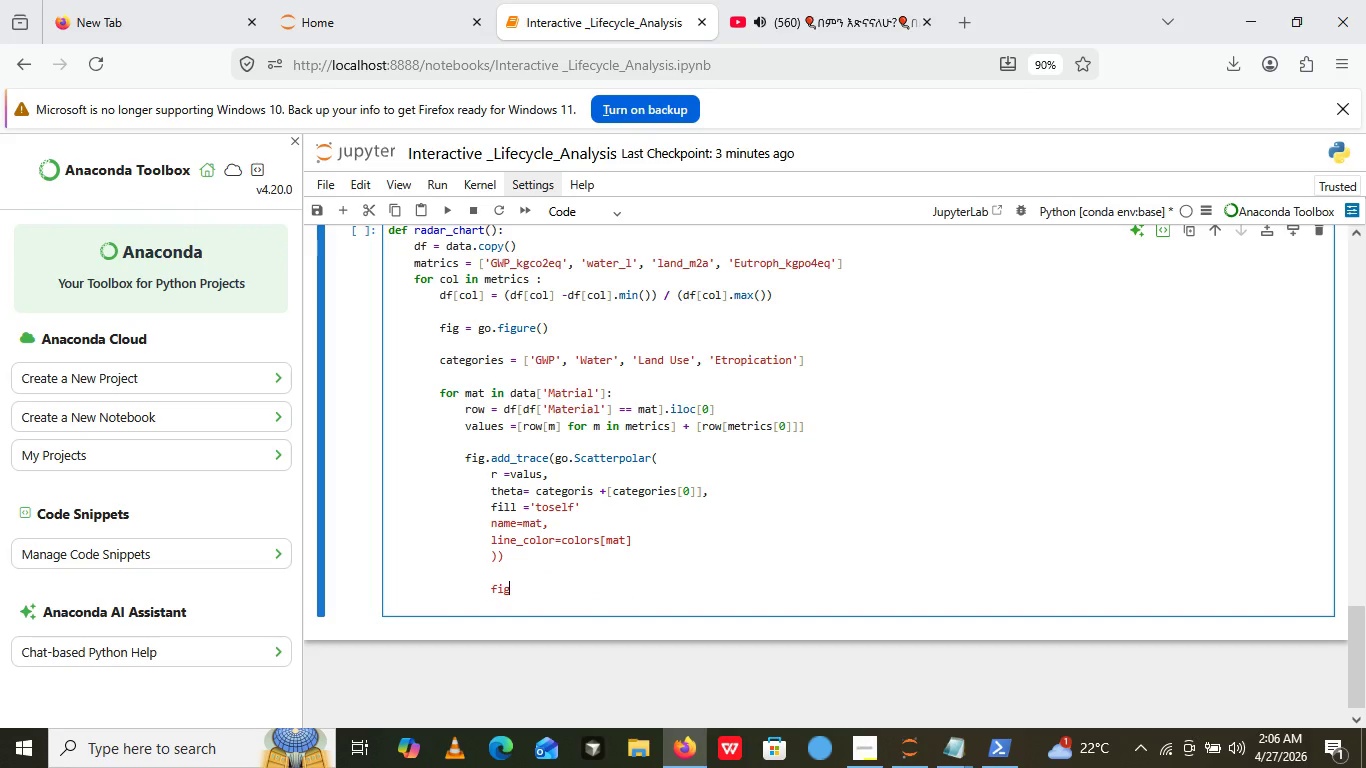 
type(fig.update_layut()
 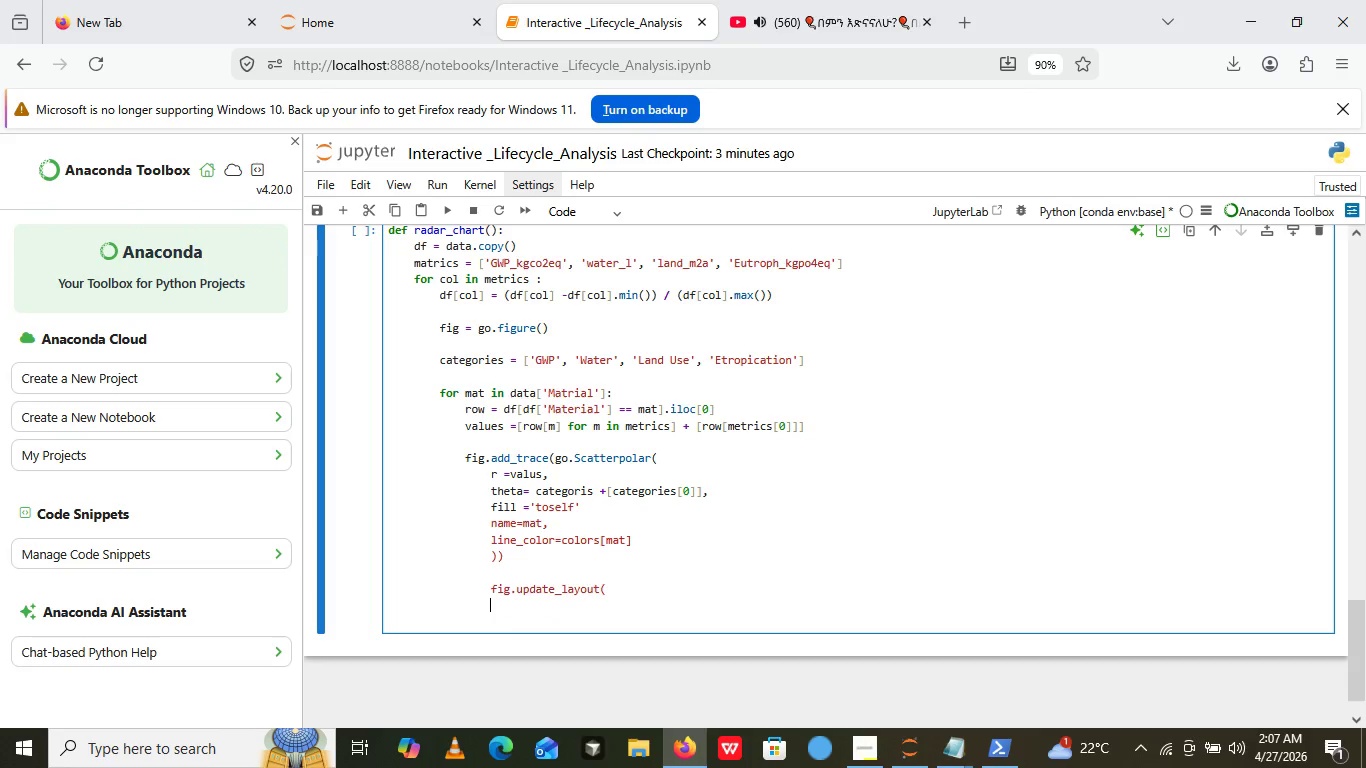 
 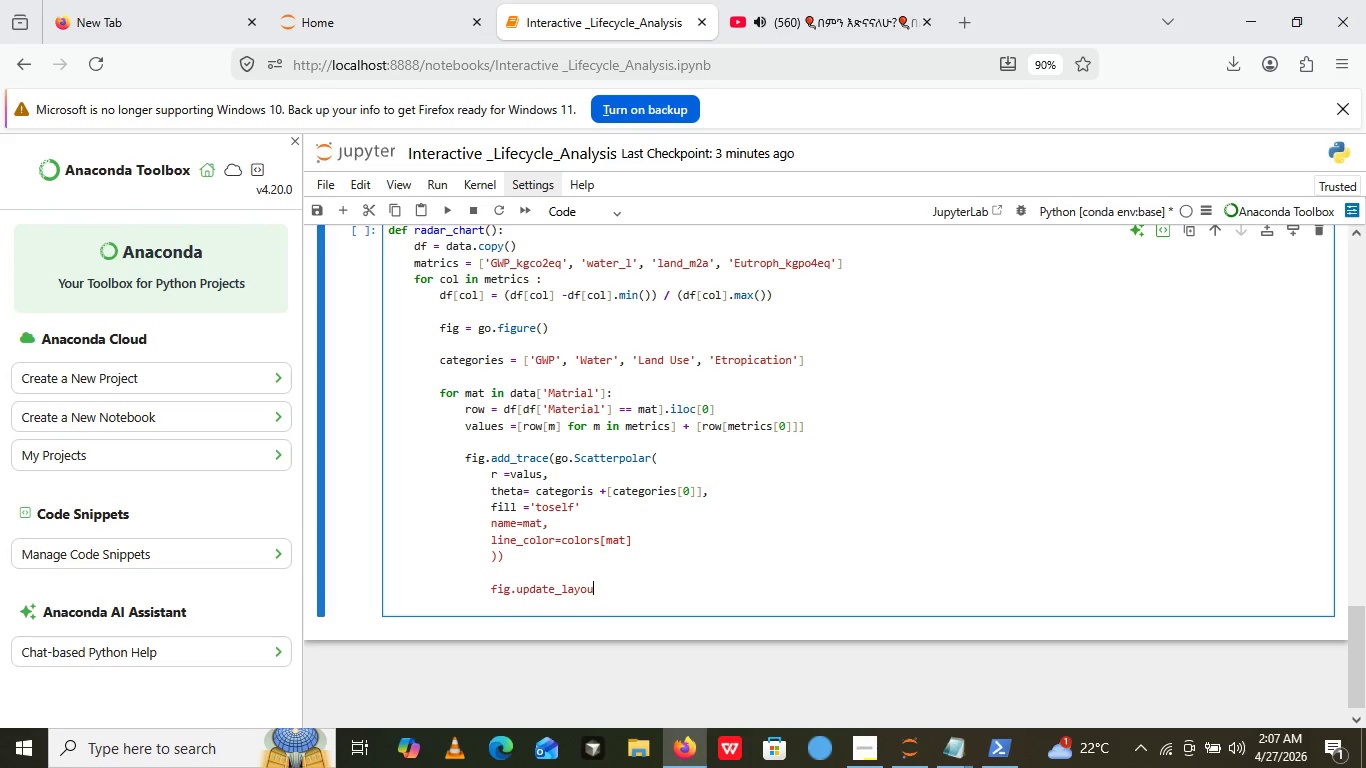 
hold_key(key=O, duration=0.31)
 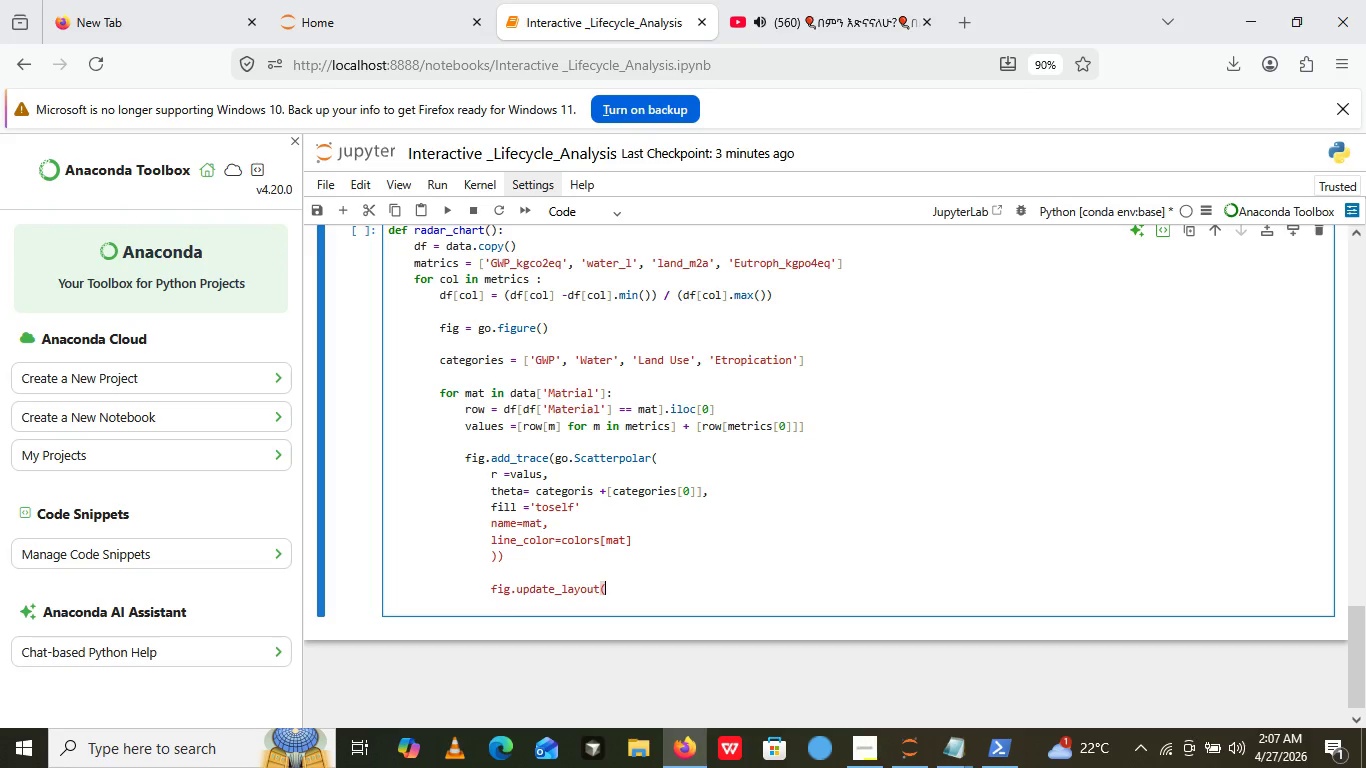 
key(Enter)
 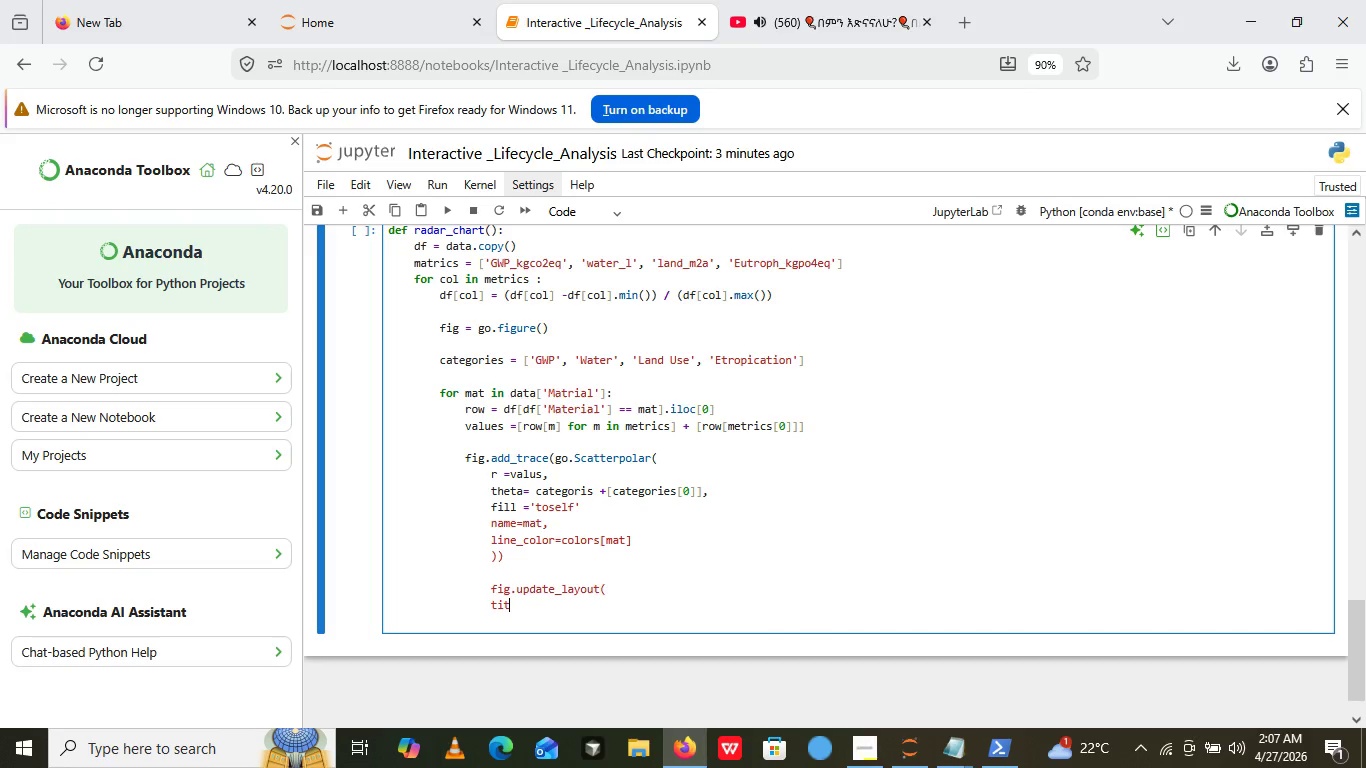 
type(title=[)
key(Backspace)
type('')
 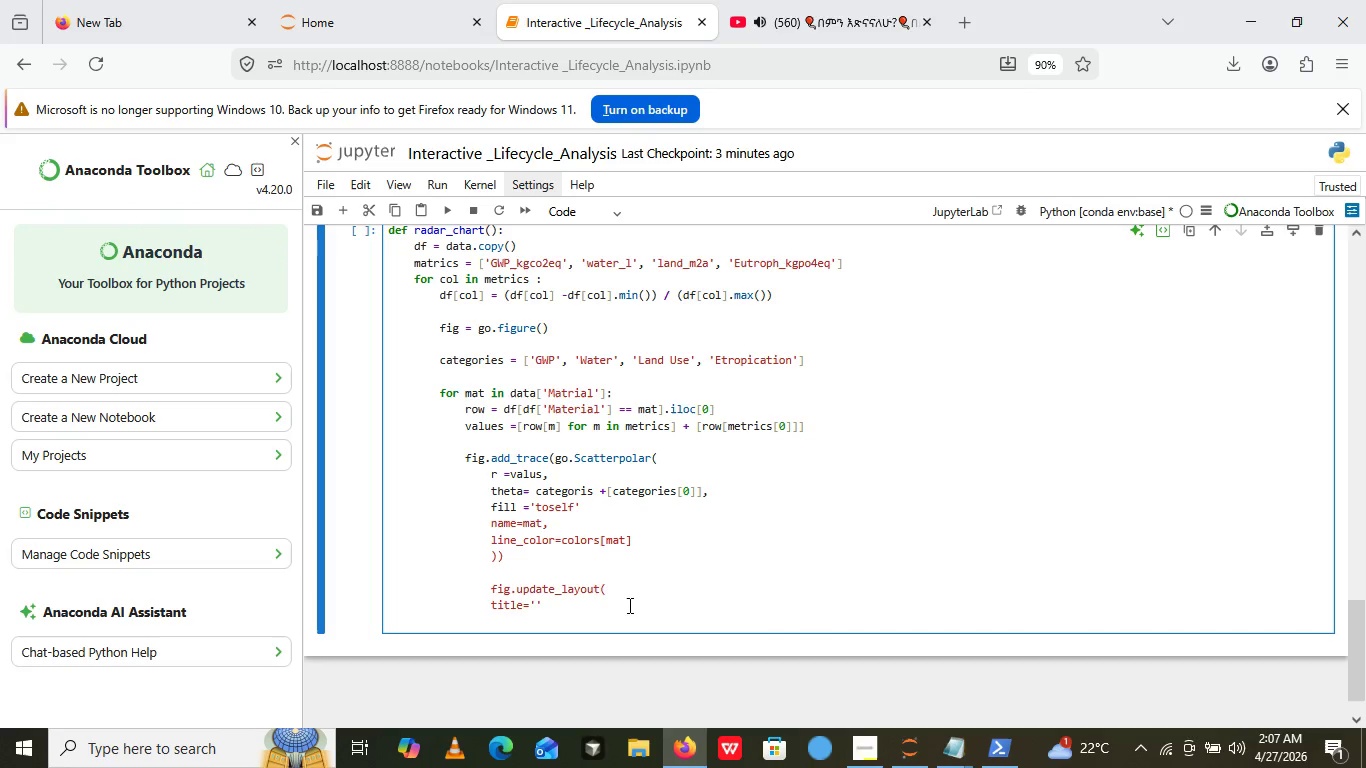 
key(ArrowLeft)
 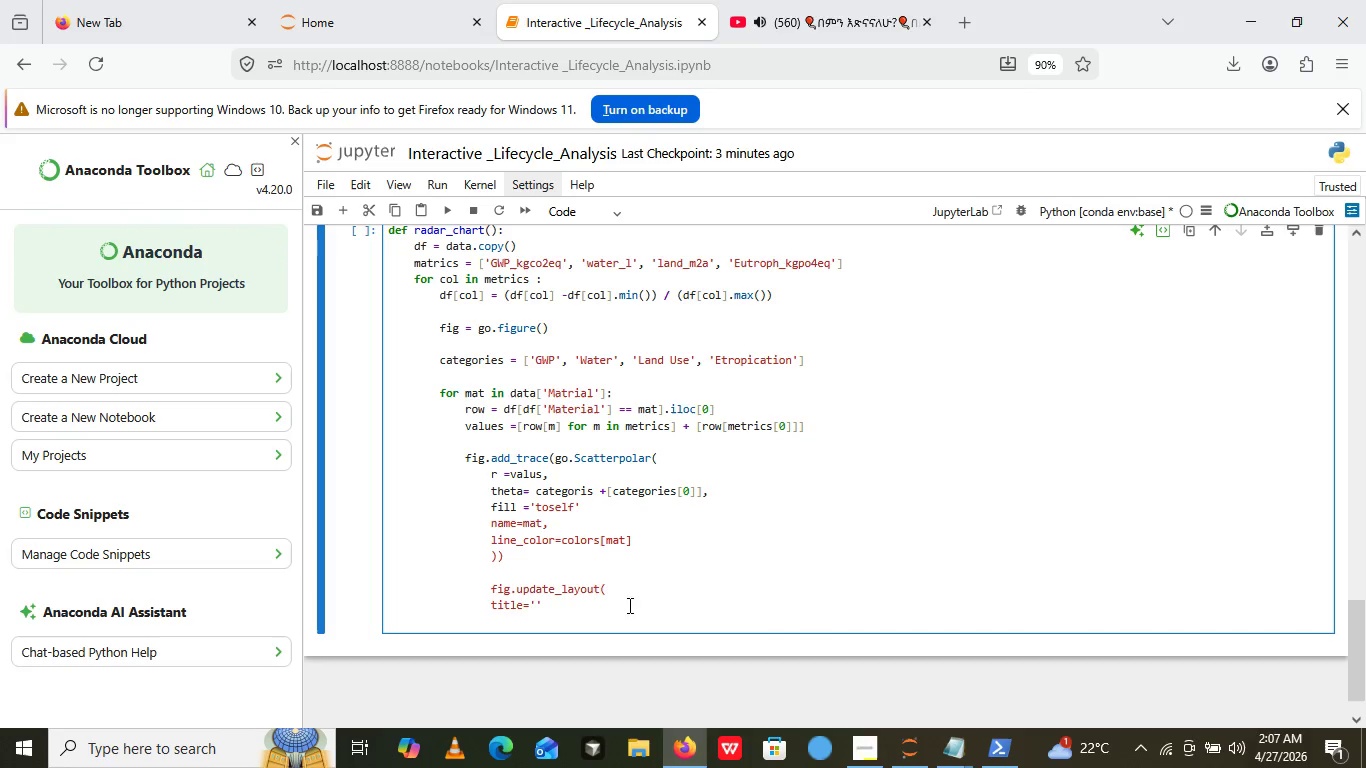 
left_click([628, 605])
 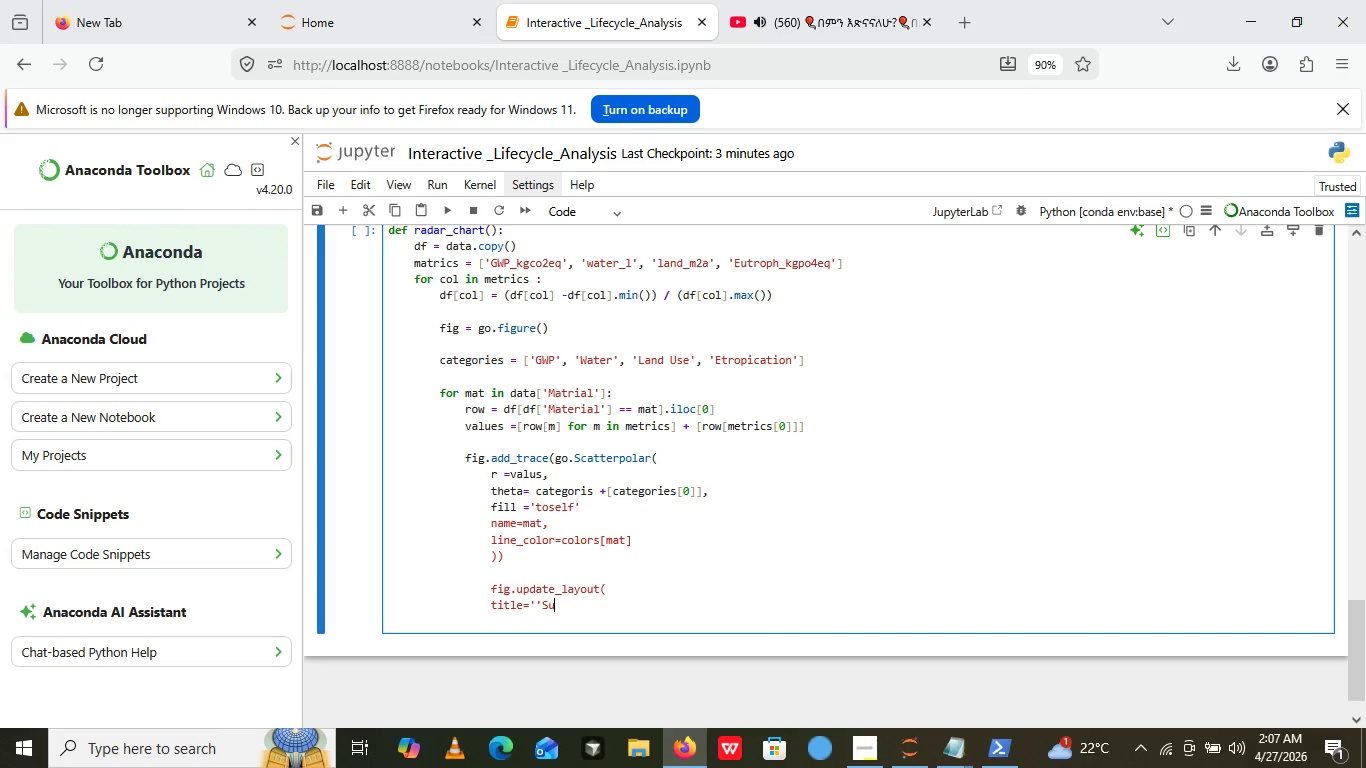 
type(Sustainable)
 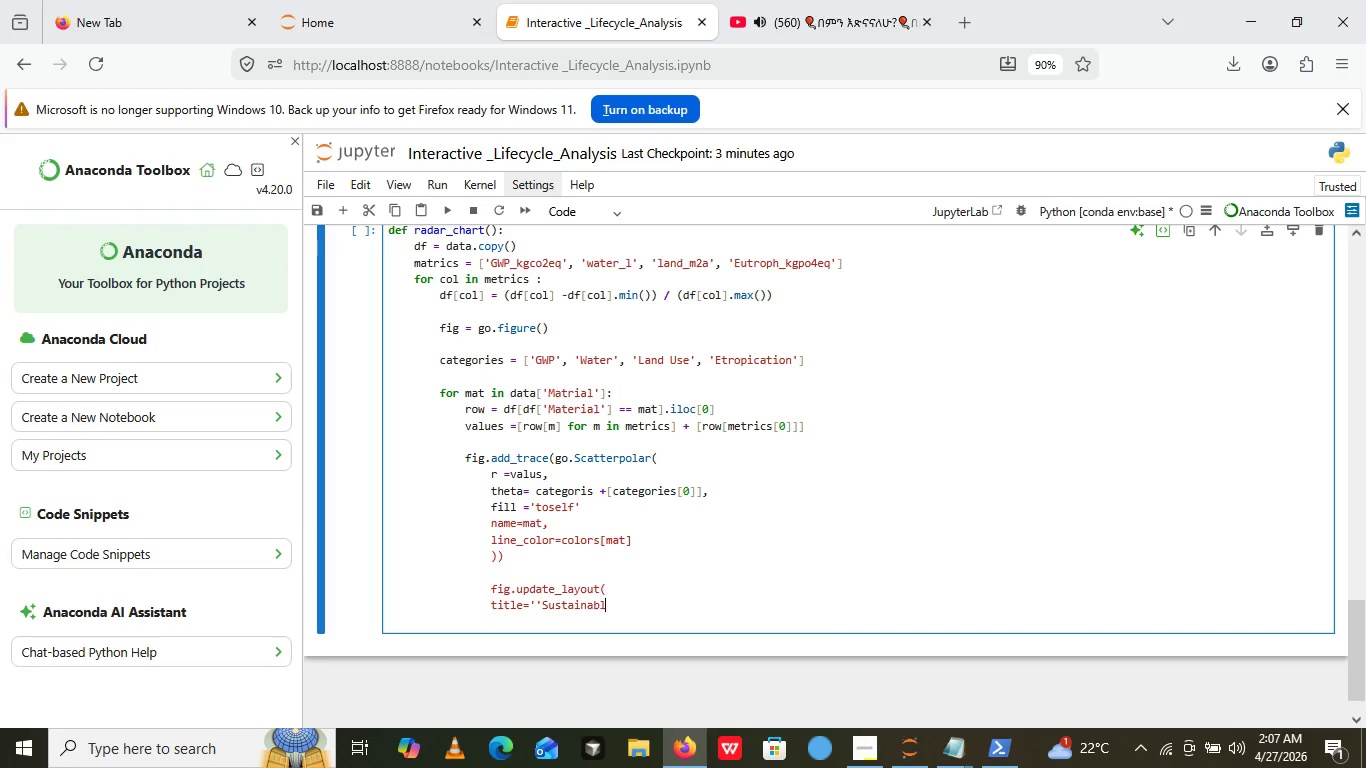 
key(Backspace)
key(Backspace)
type(ility Footprint )
 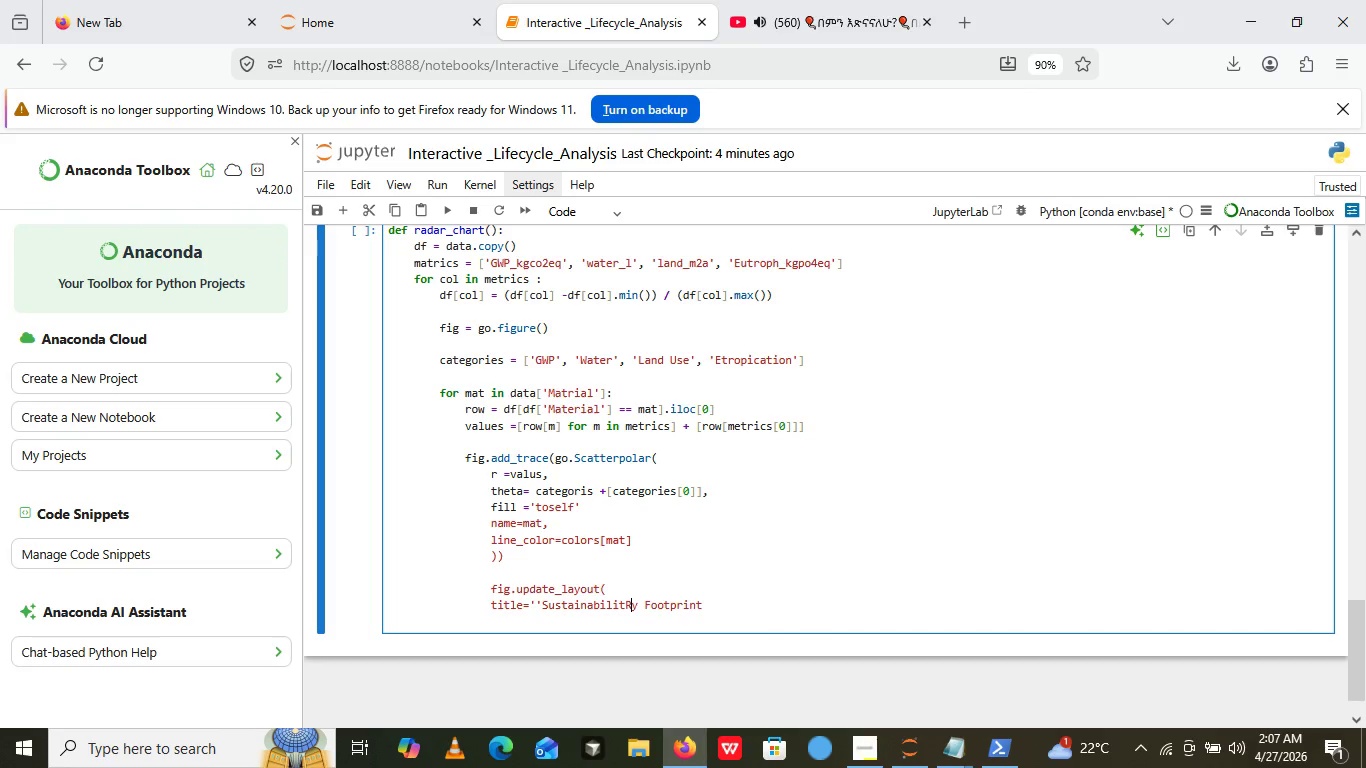 
left_click([628, 605])
 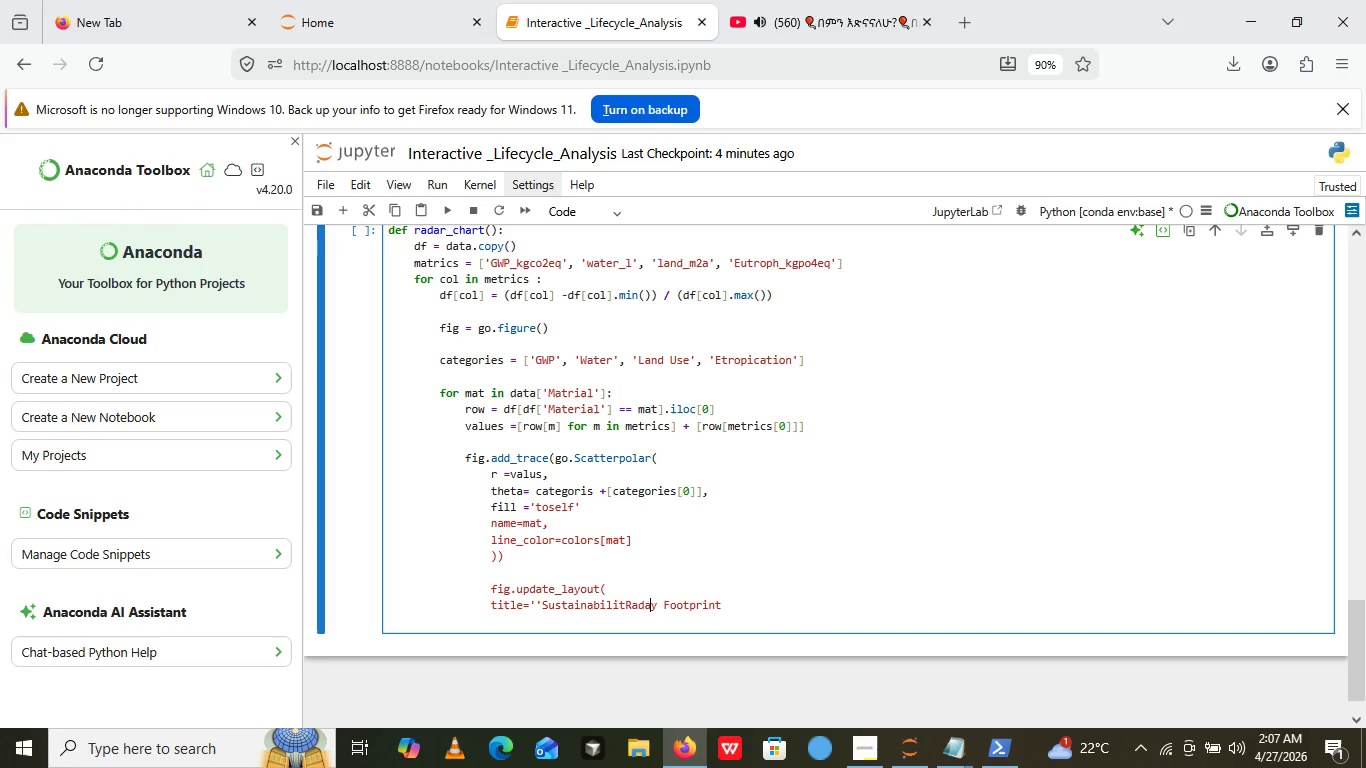 
type(RadarZZ)
 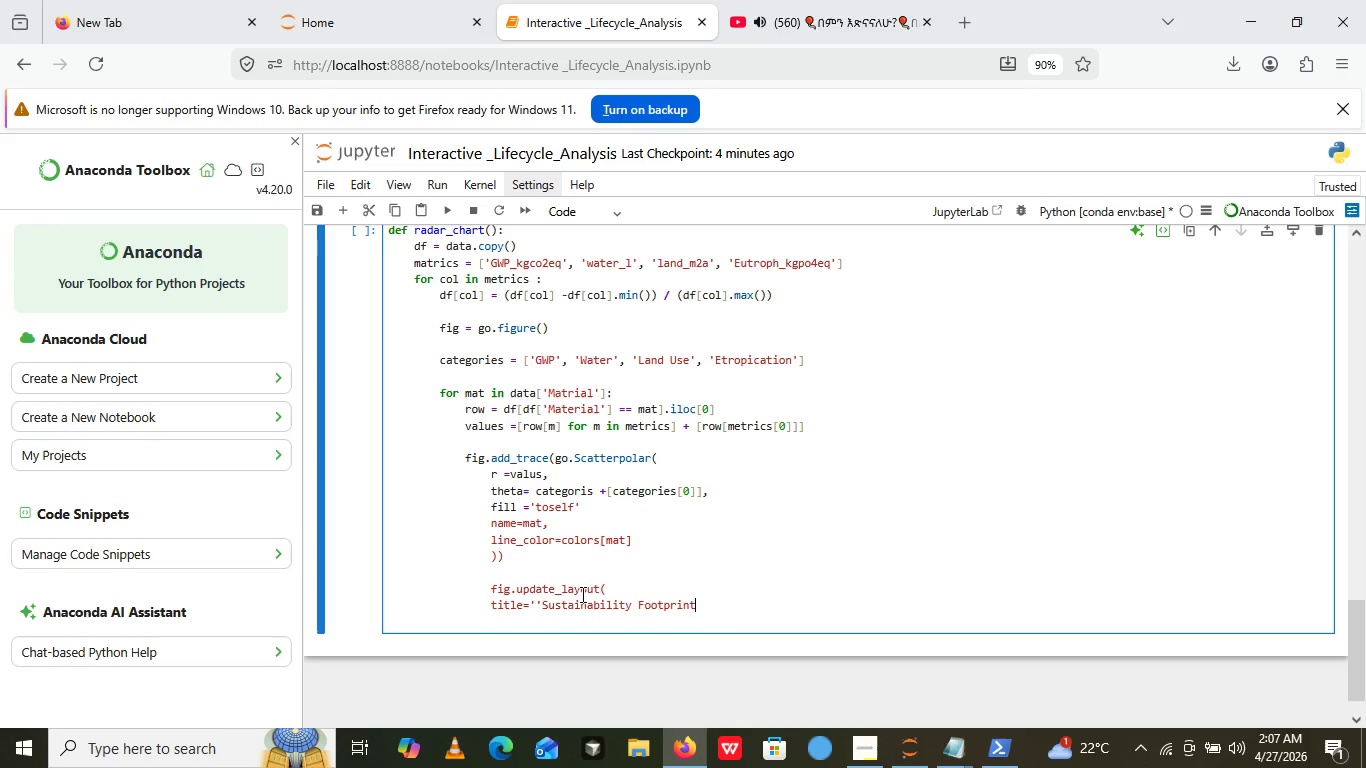 
hold_key(key=ControlLeft, duration=0.42)
 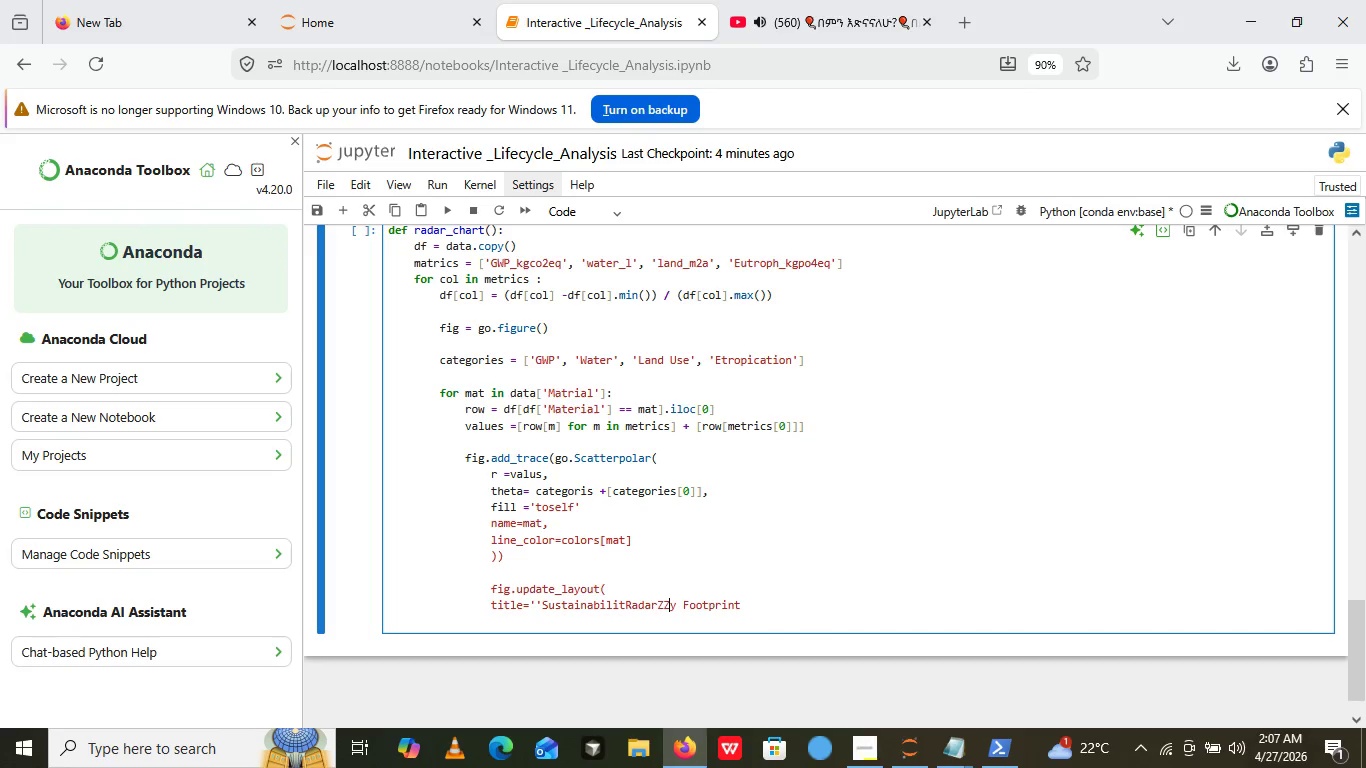 
key(Control+Z)
 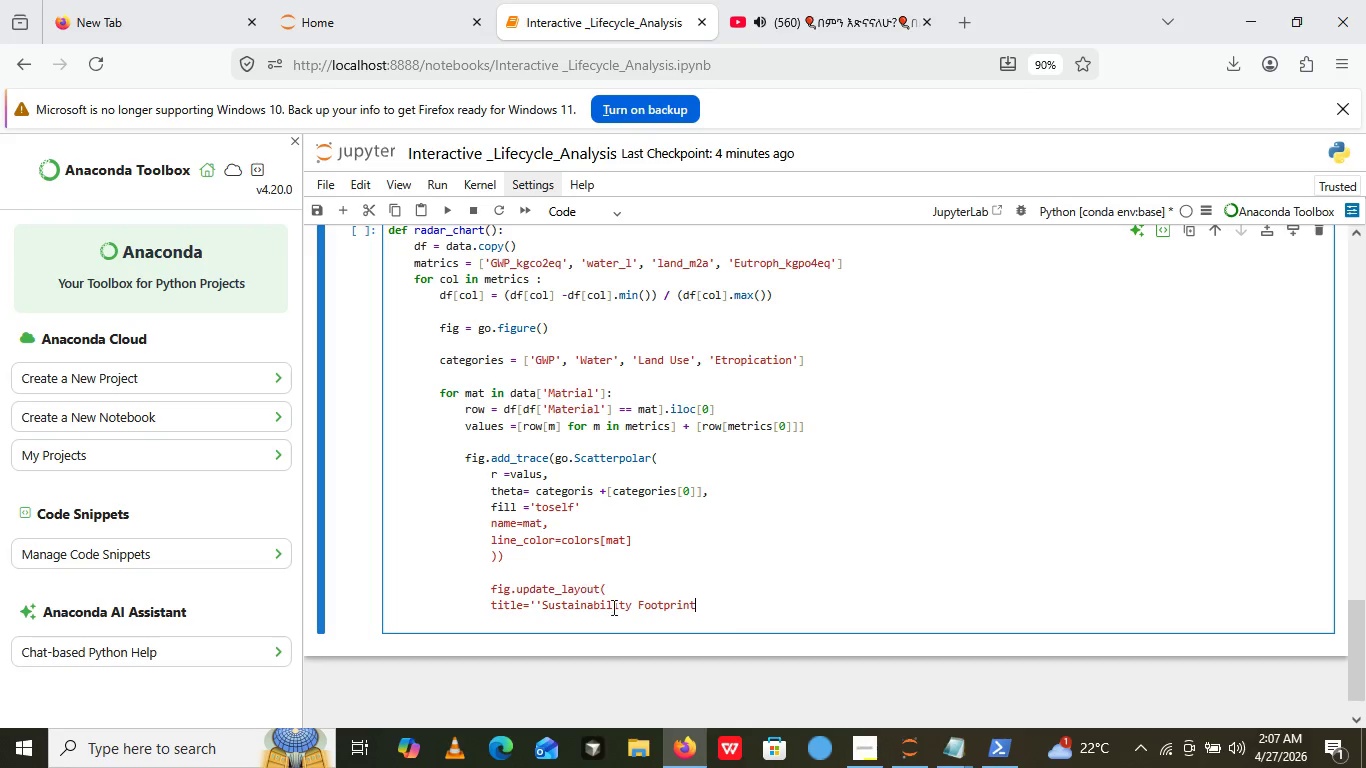 
key(Control+Z)
 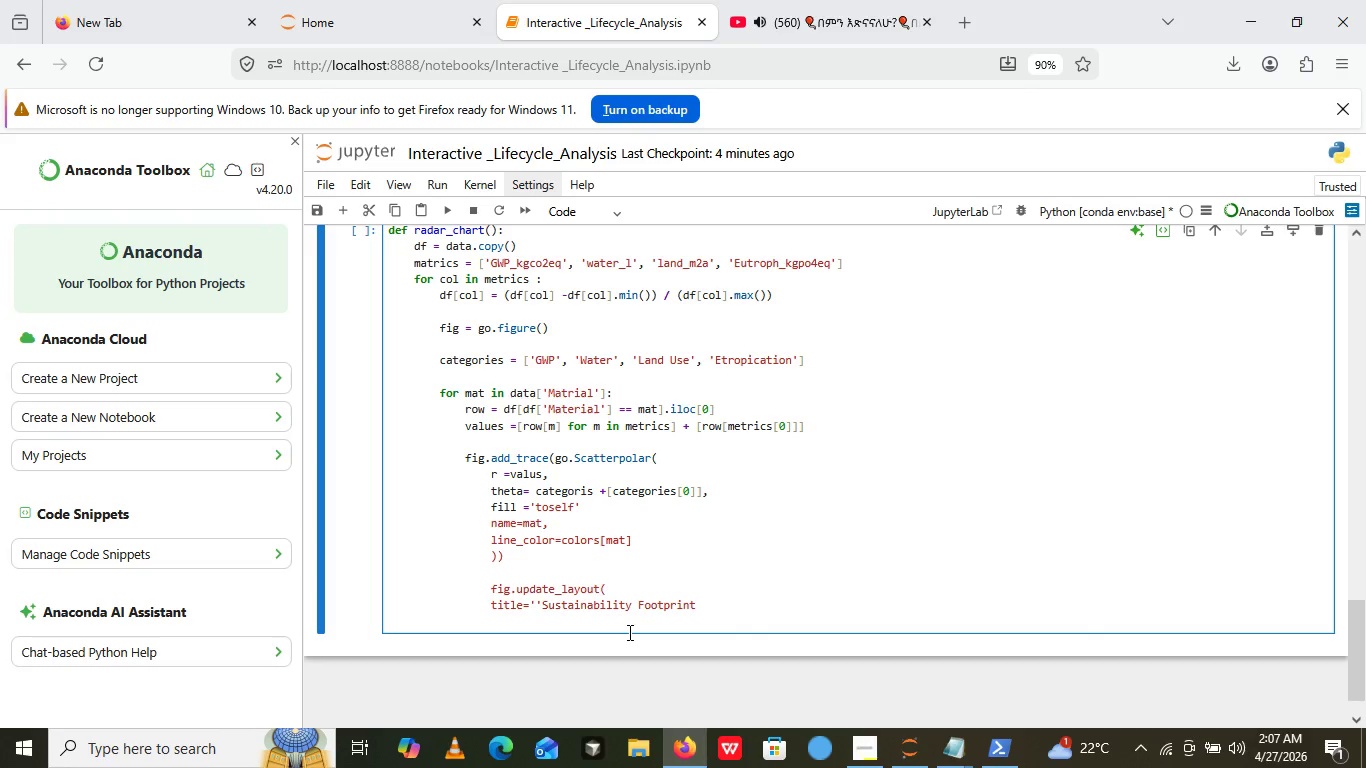 
key(Control+Z)
 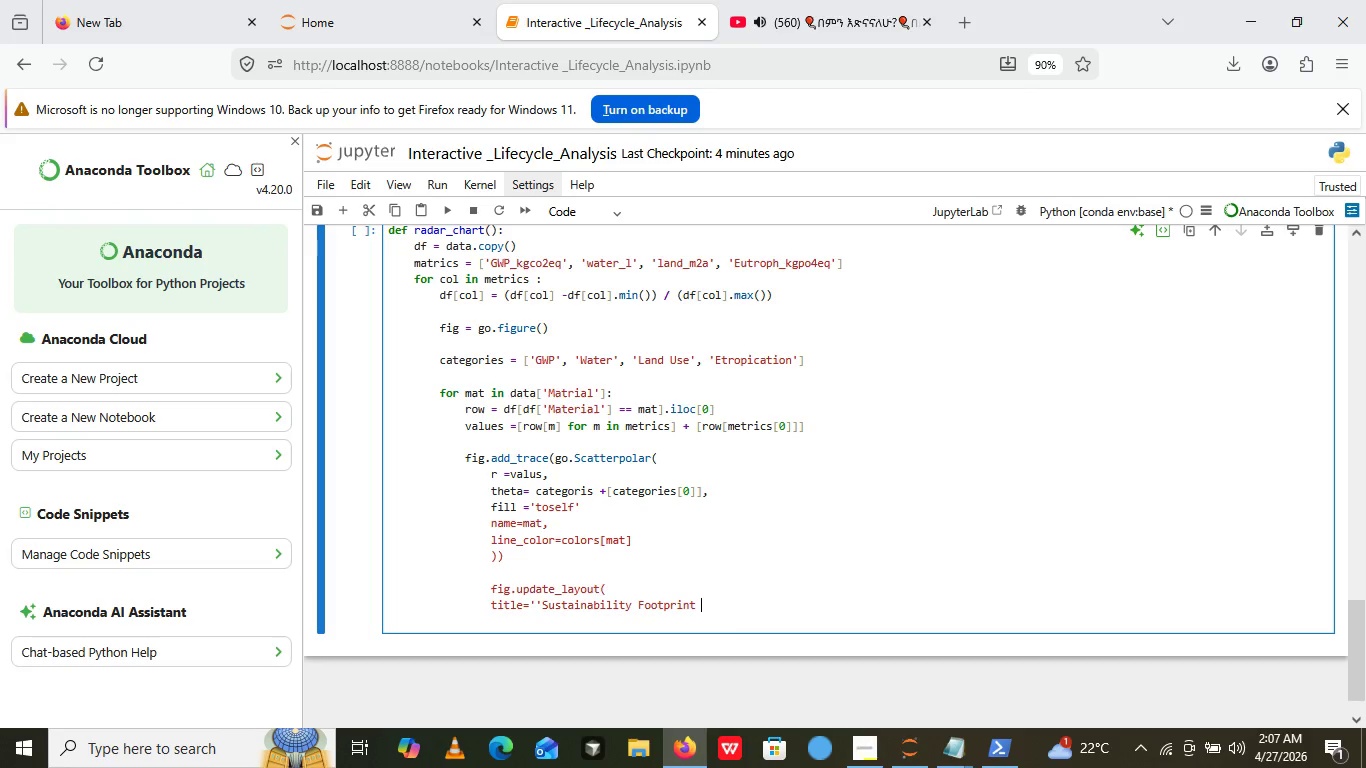 
key(Space)
 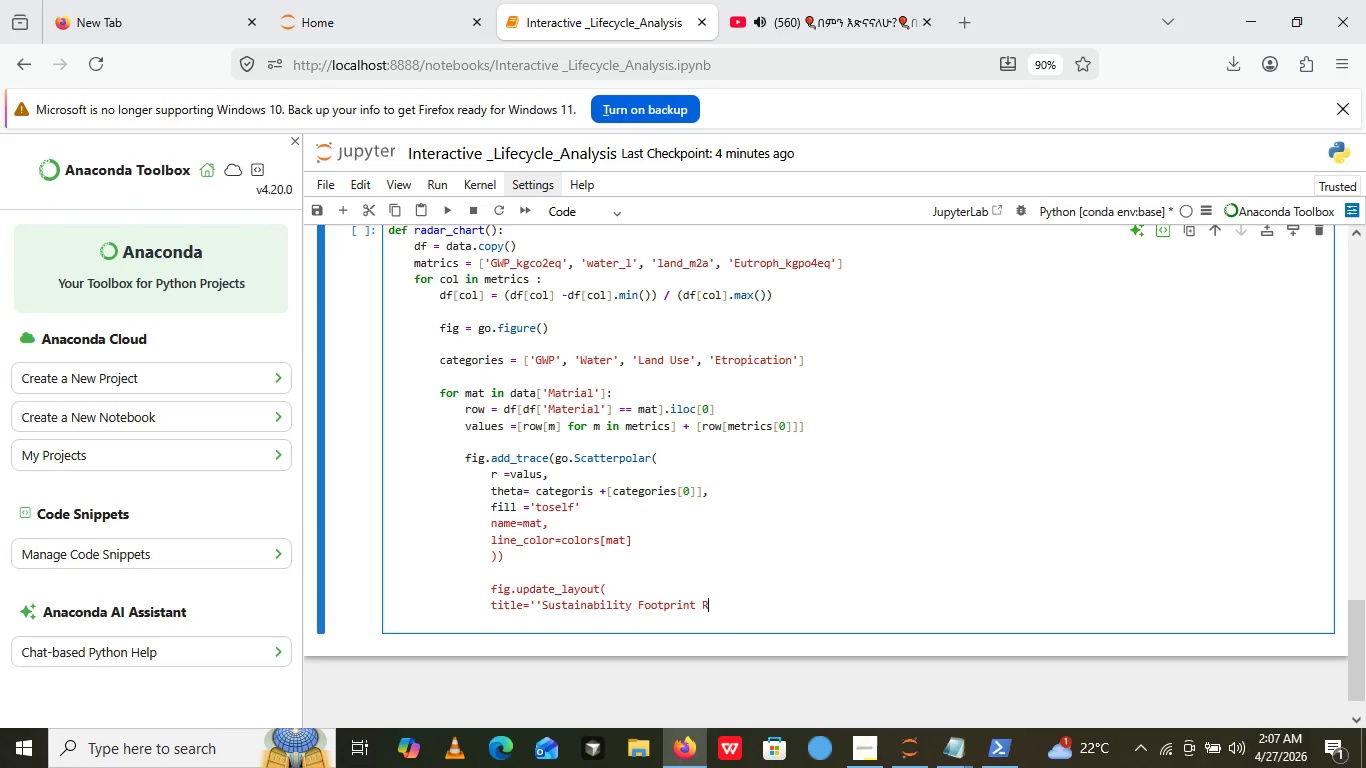 
type(Radar chart())
 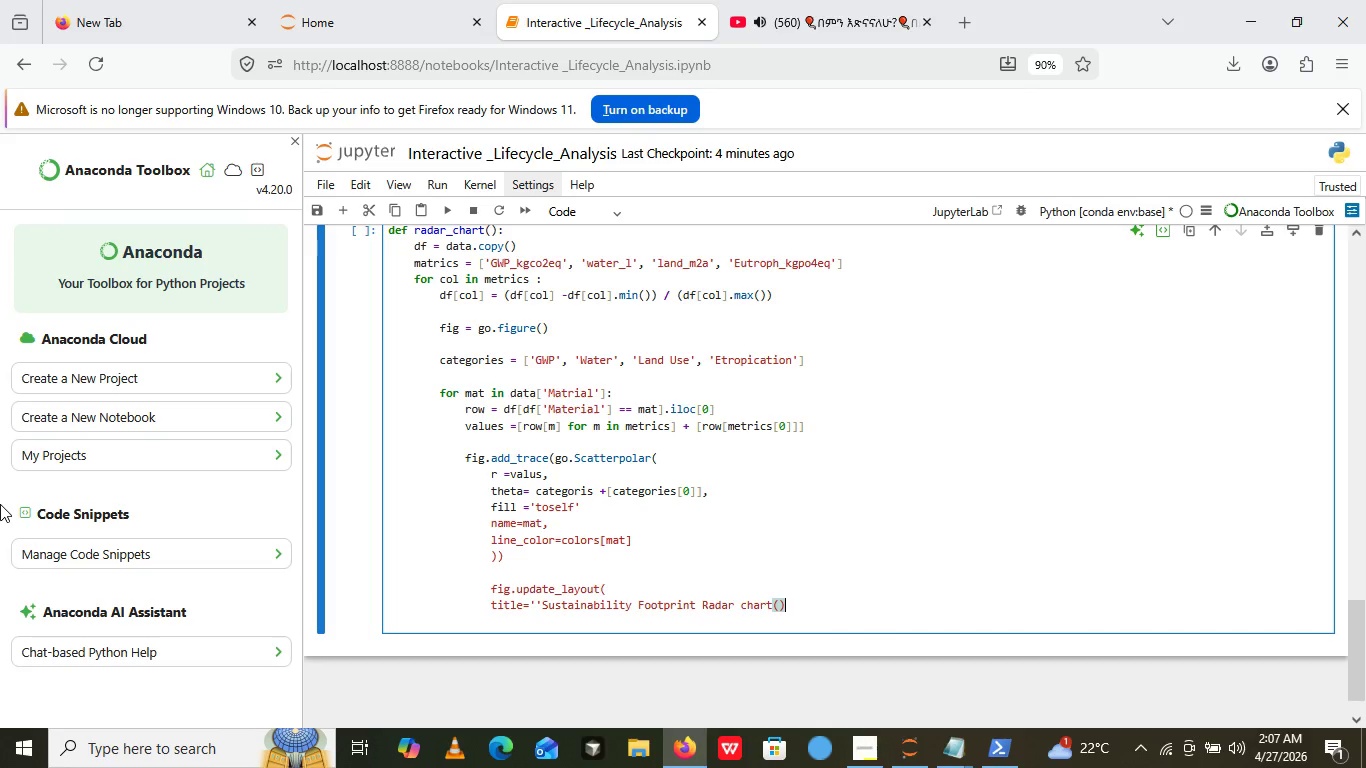 
key(ArrowLeft)
 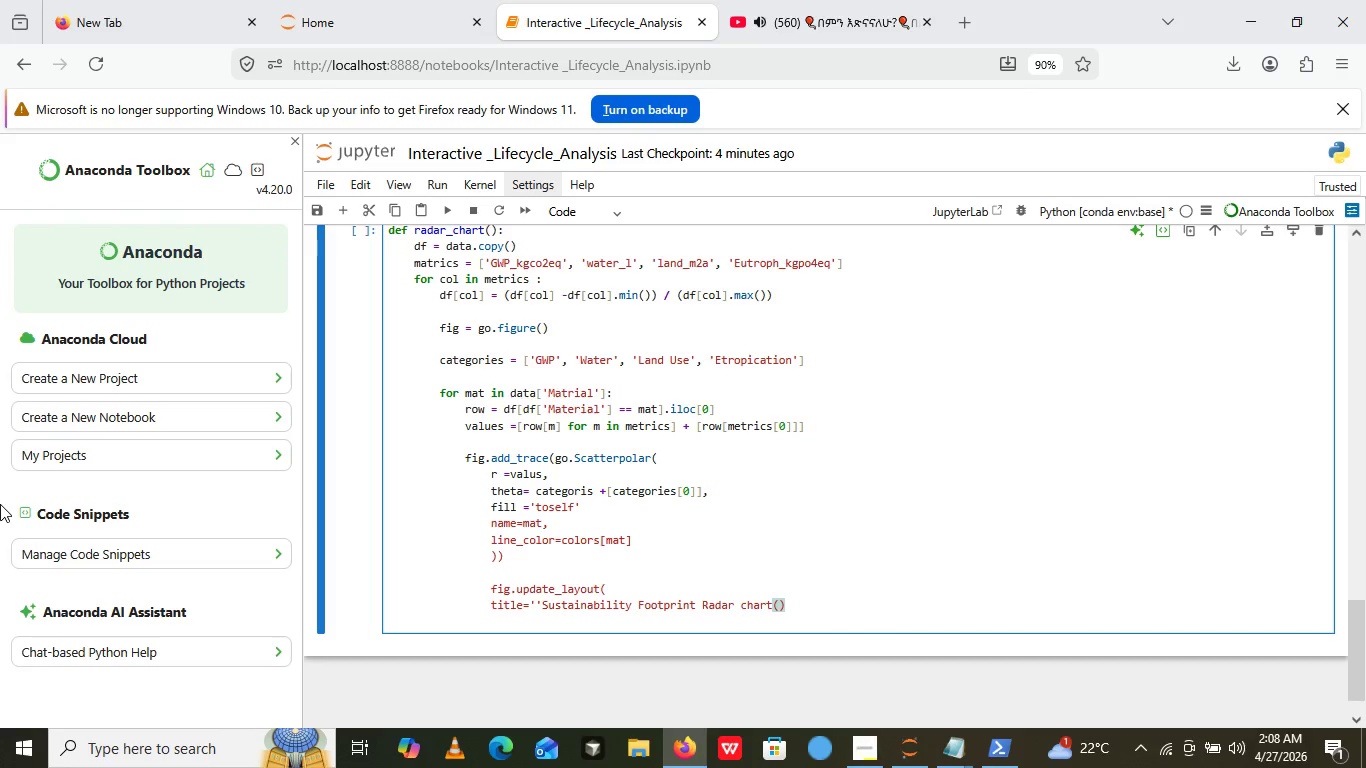 
wait(7.62)
 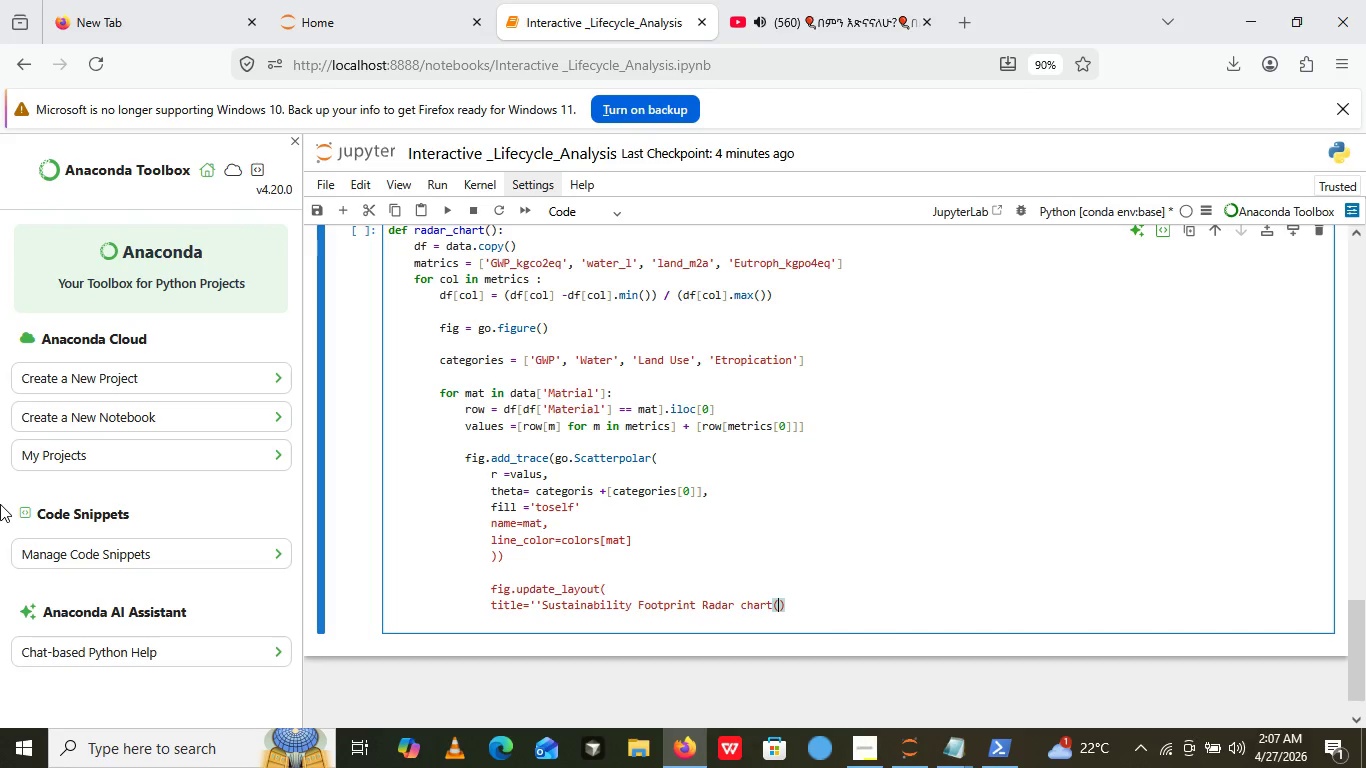 
type(Normal)
 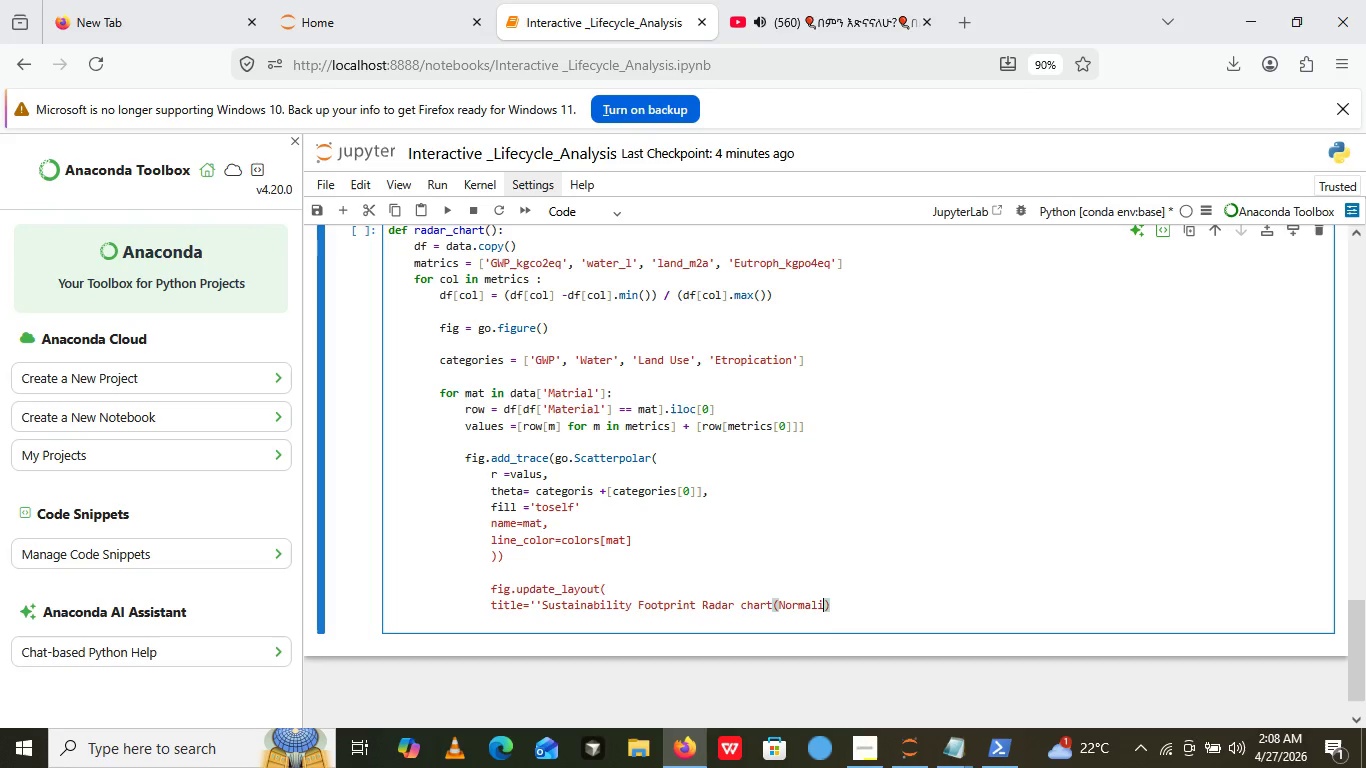 
type(ized-Lower)
 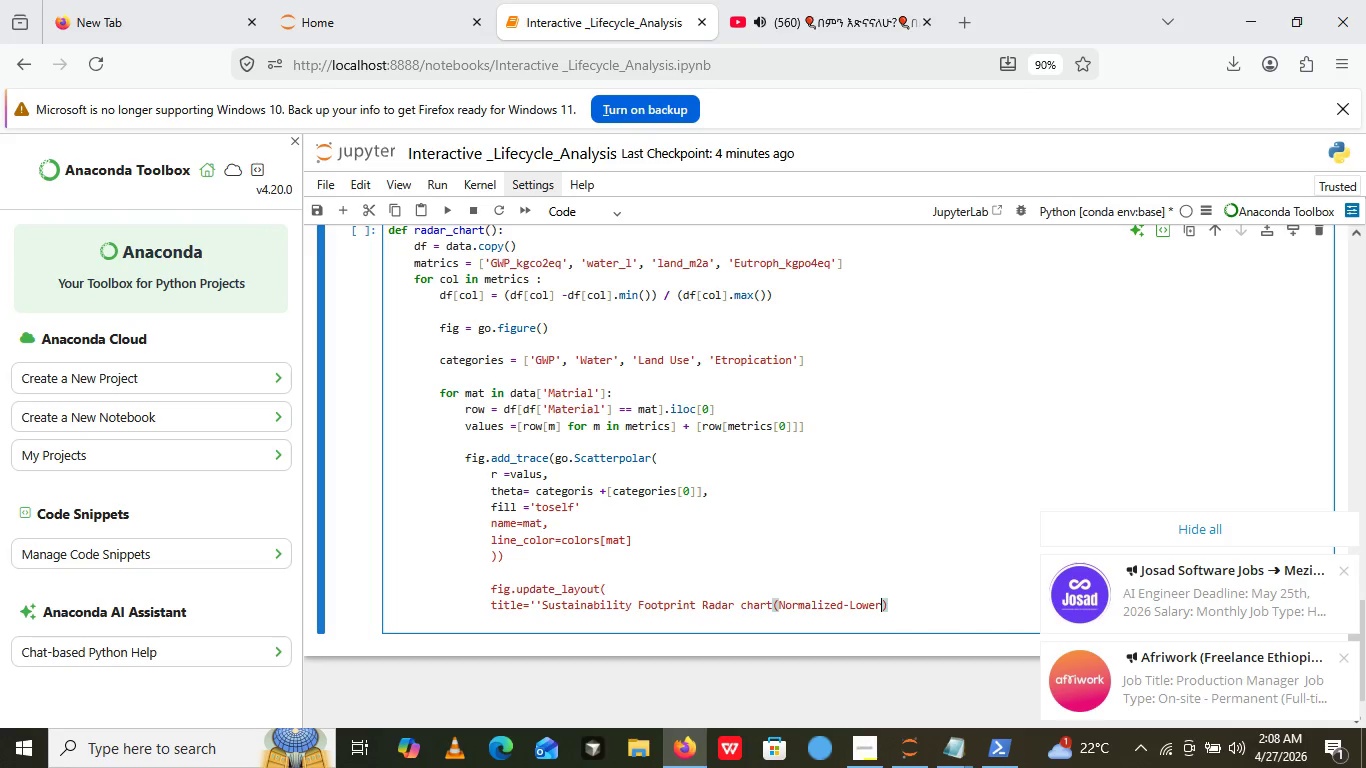 
wait(7.92)
 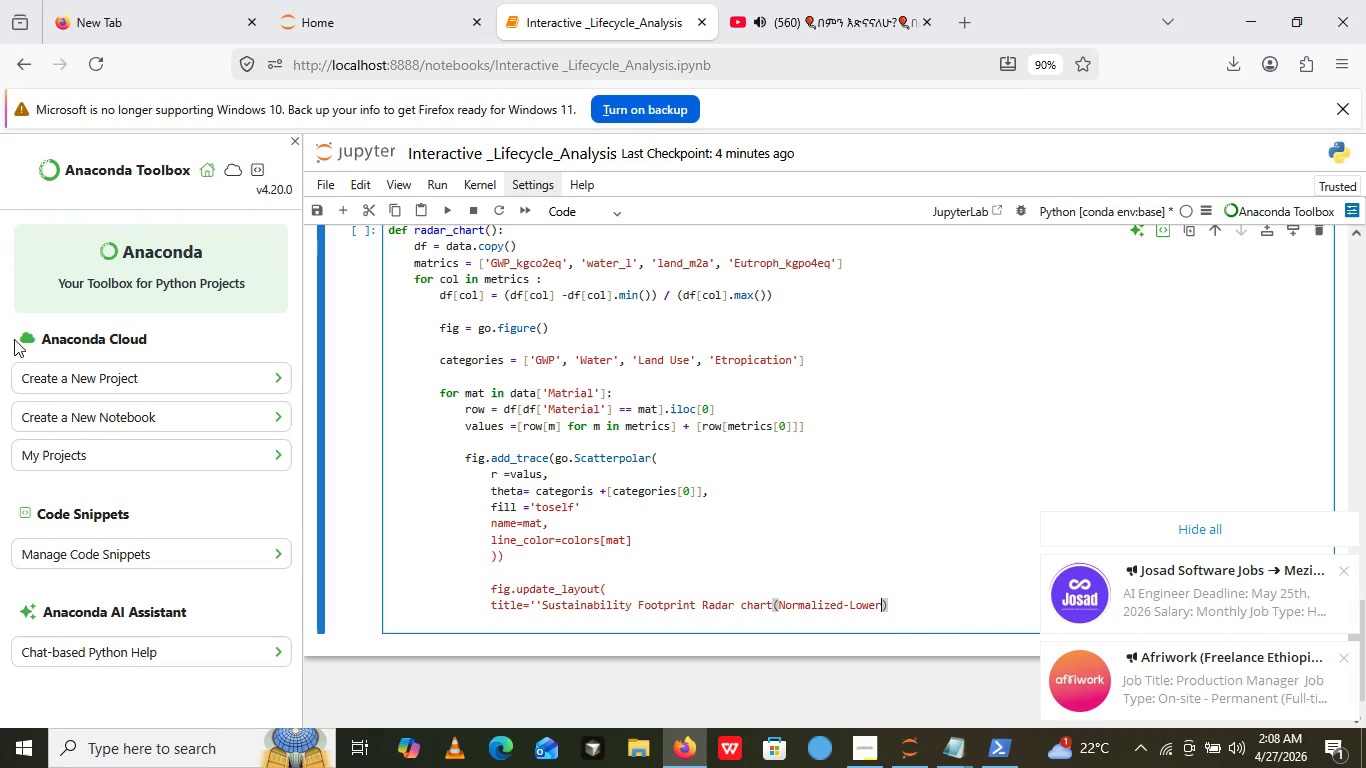 
left_click([643, 605])
 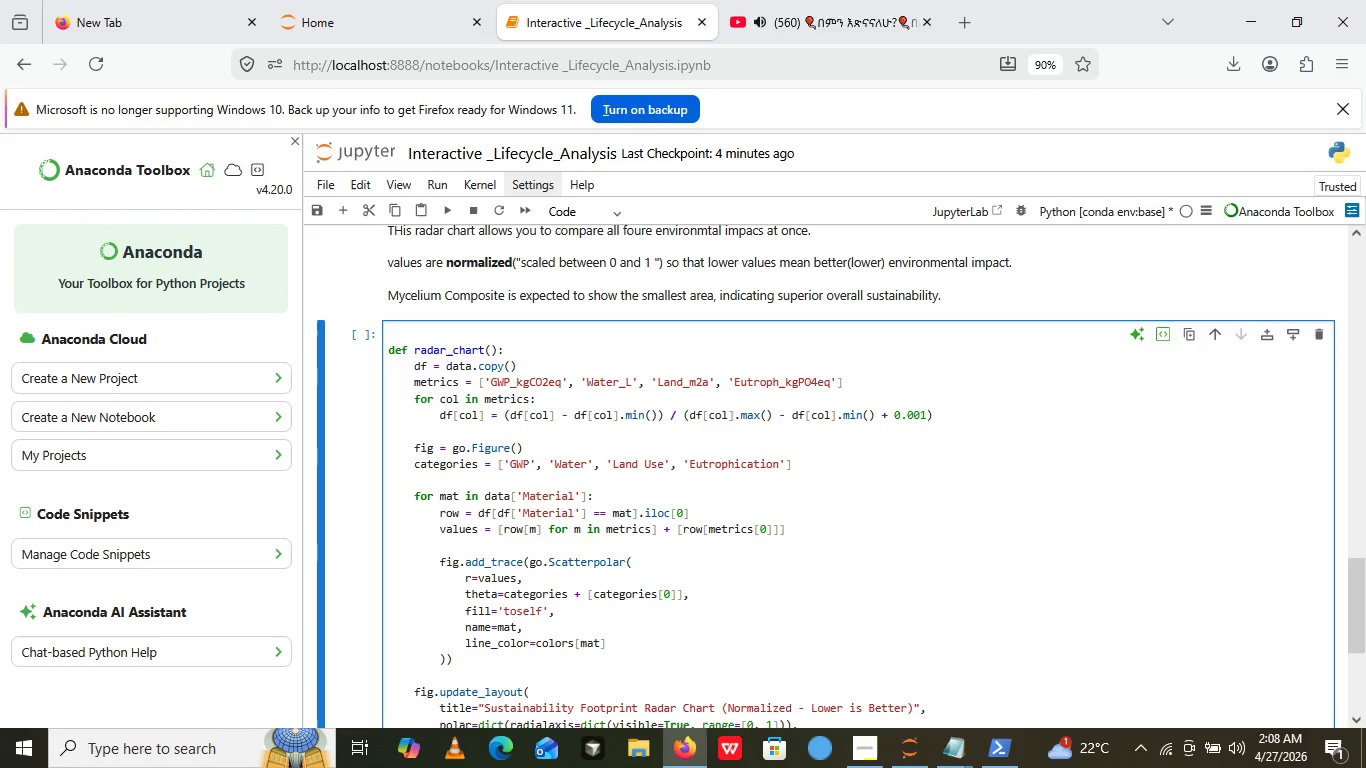 
key(Control+A)
 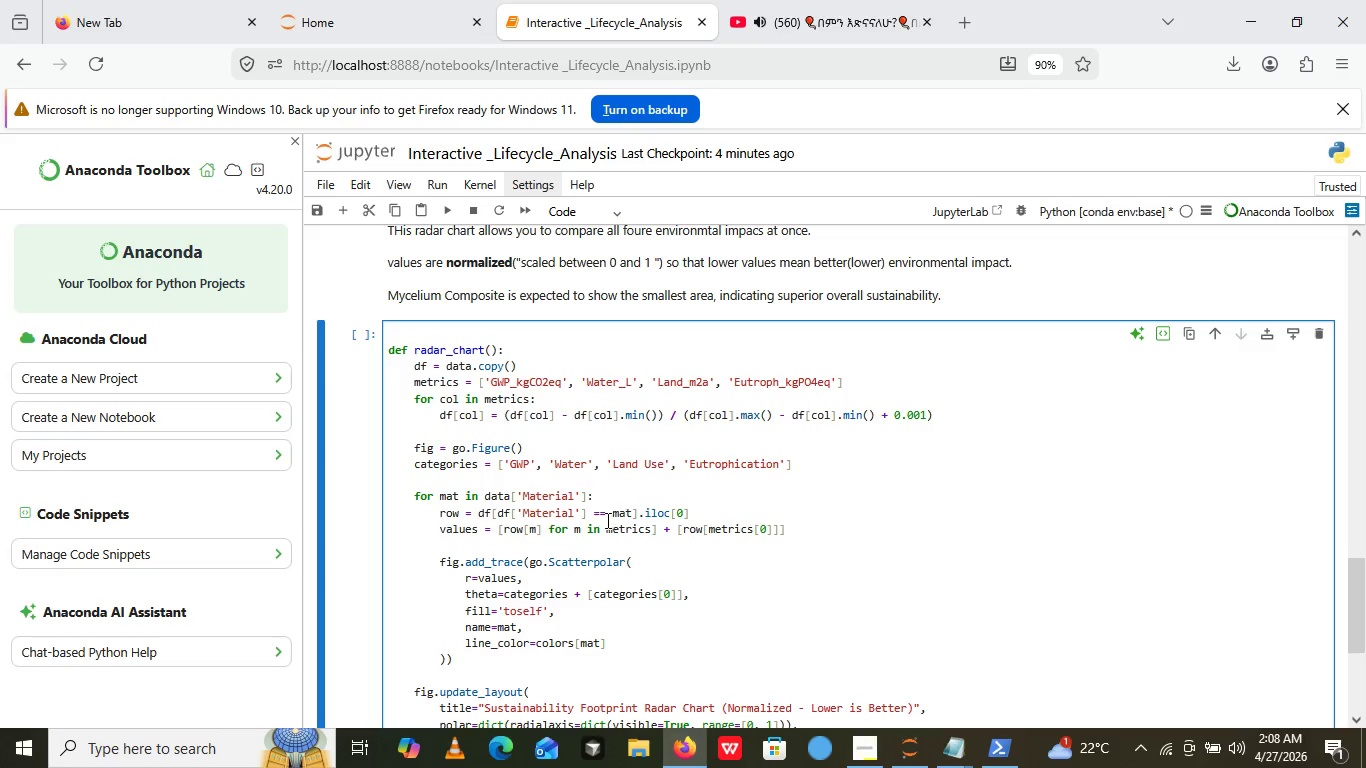 
key(Control+V)
 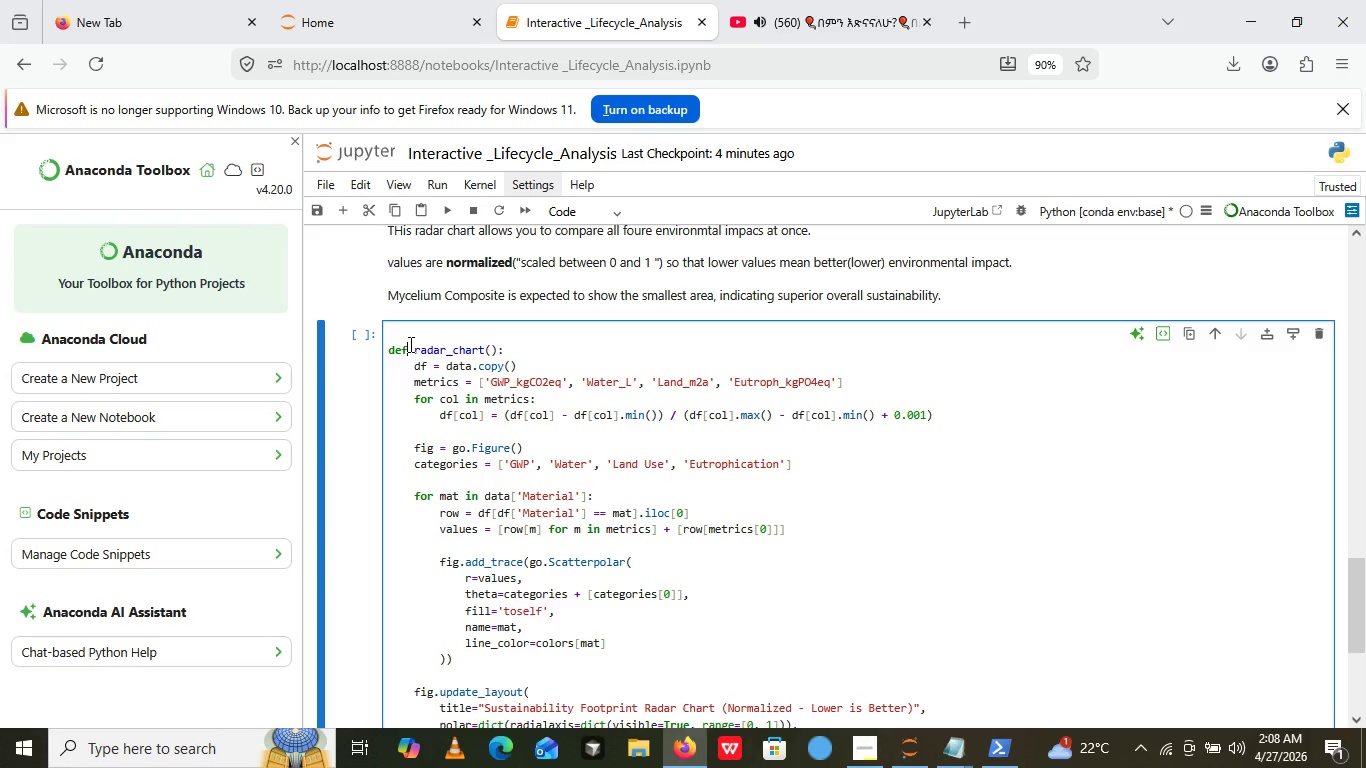 
left_click([409, 344])
 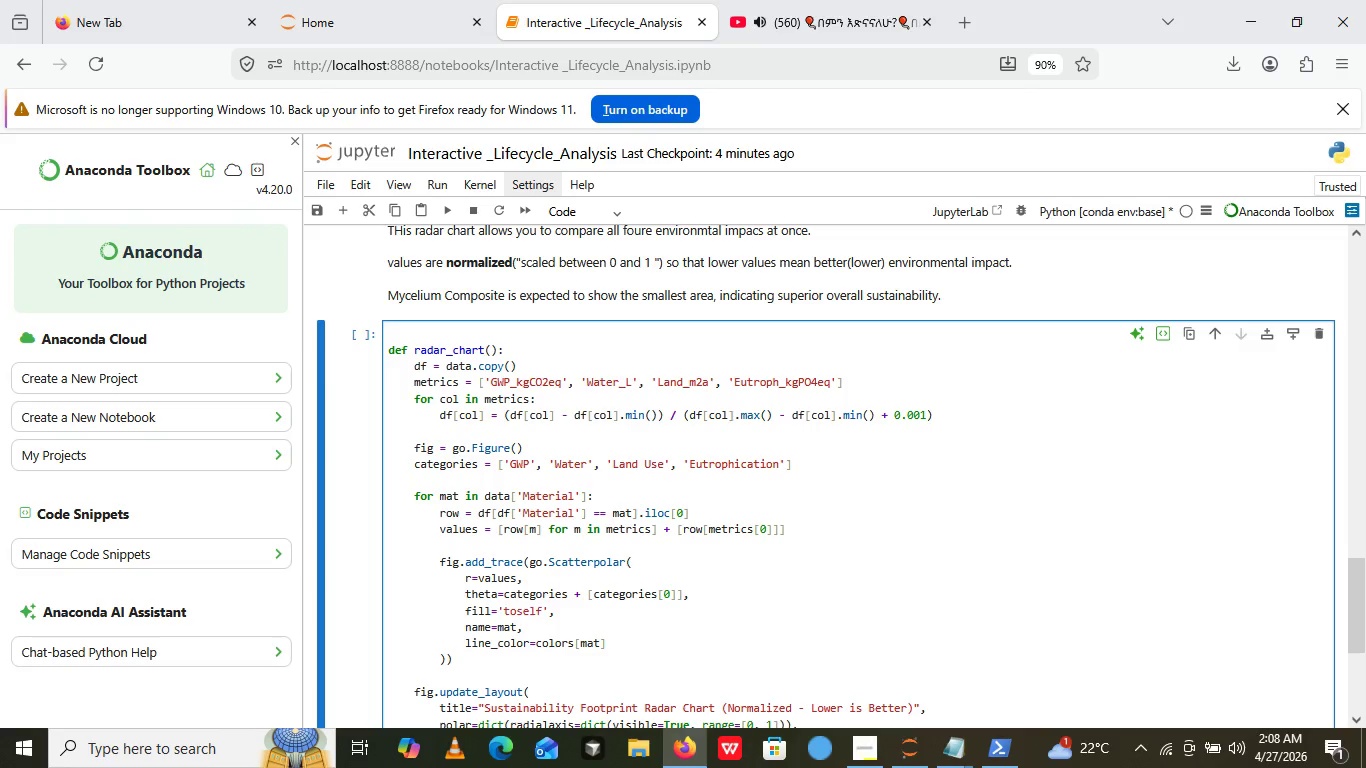 
left_click([393, 330])
 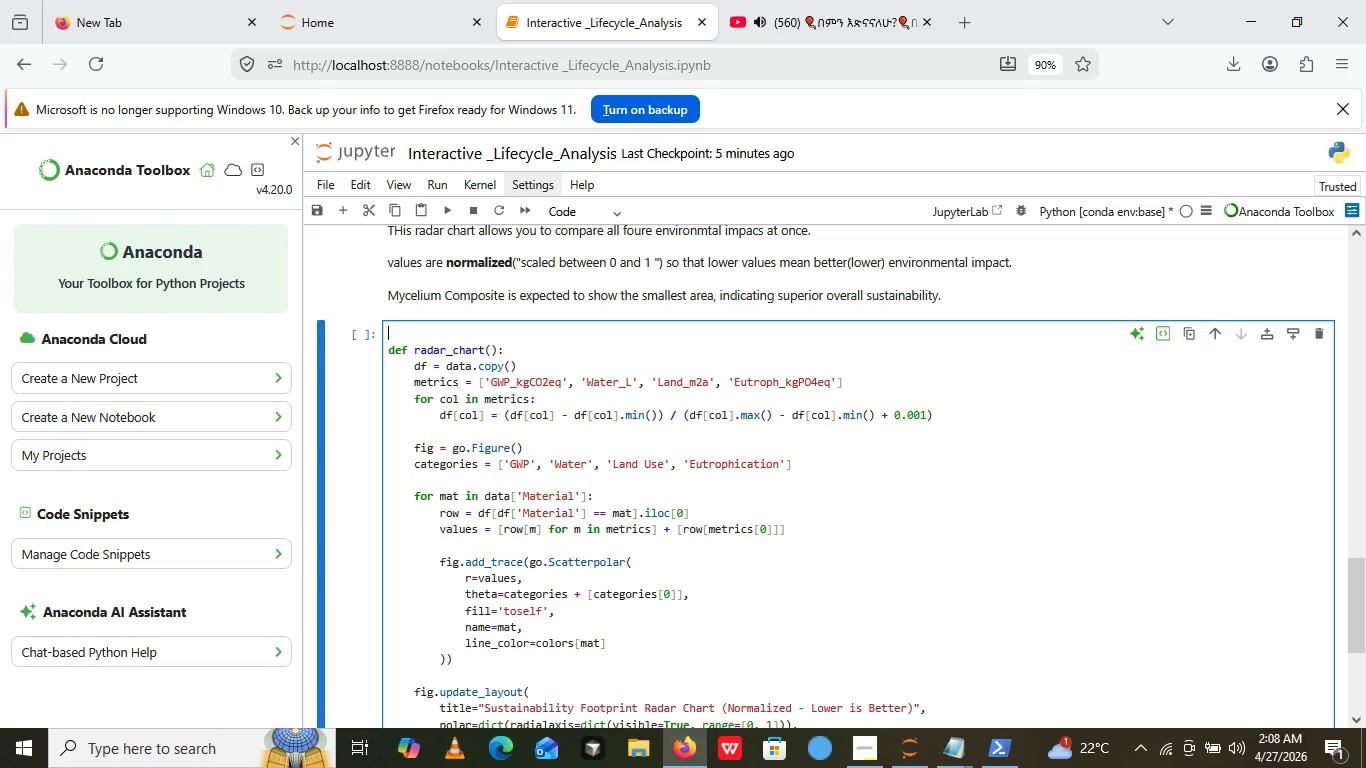 
key(Backspace)
 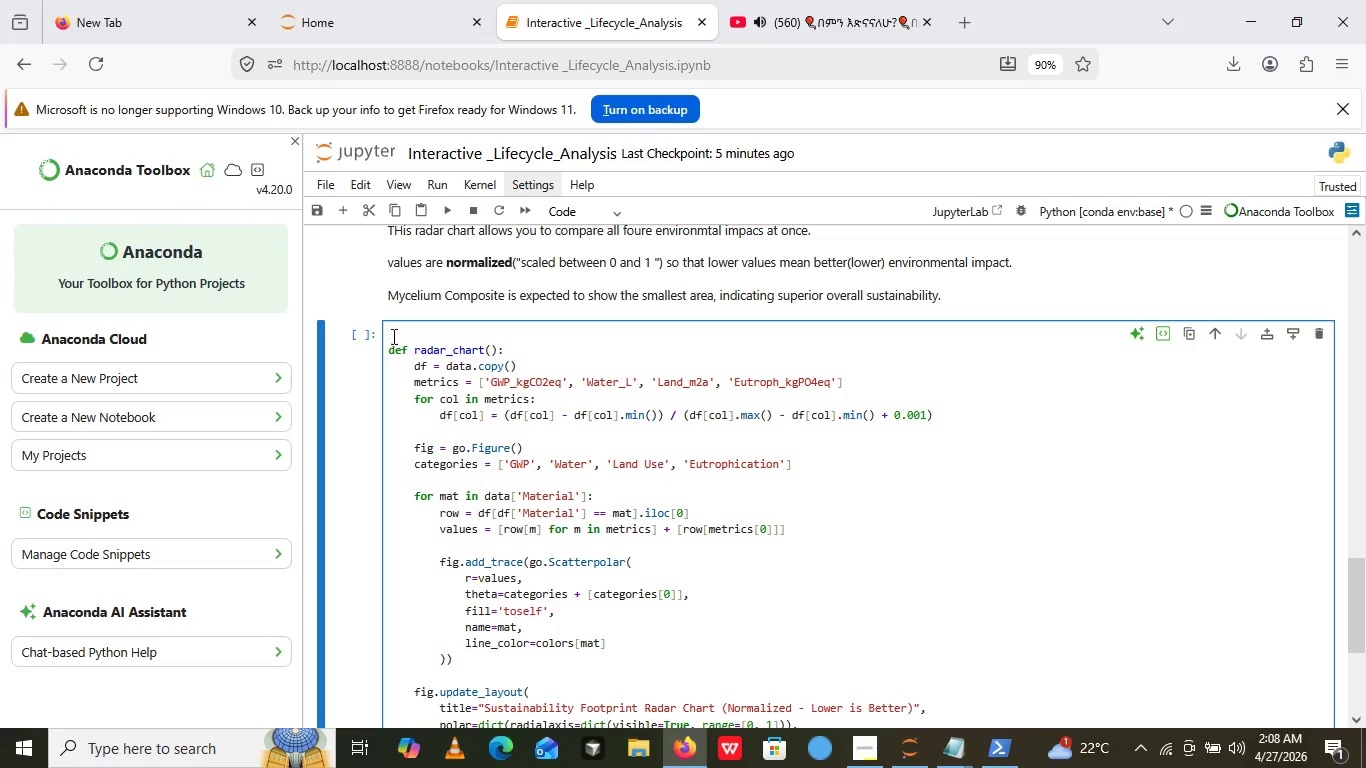 
key(Backspace)
 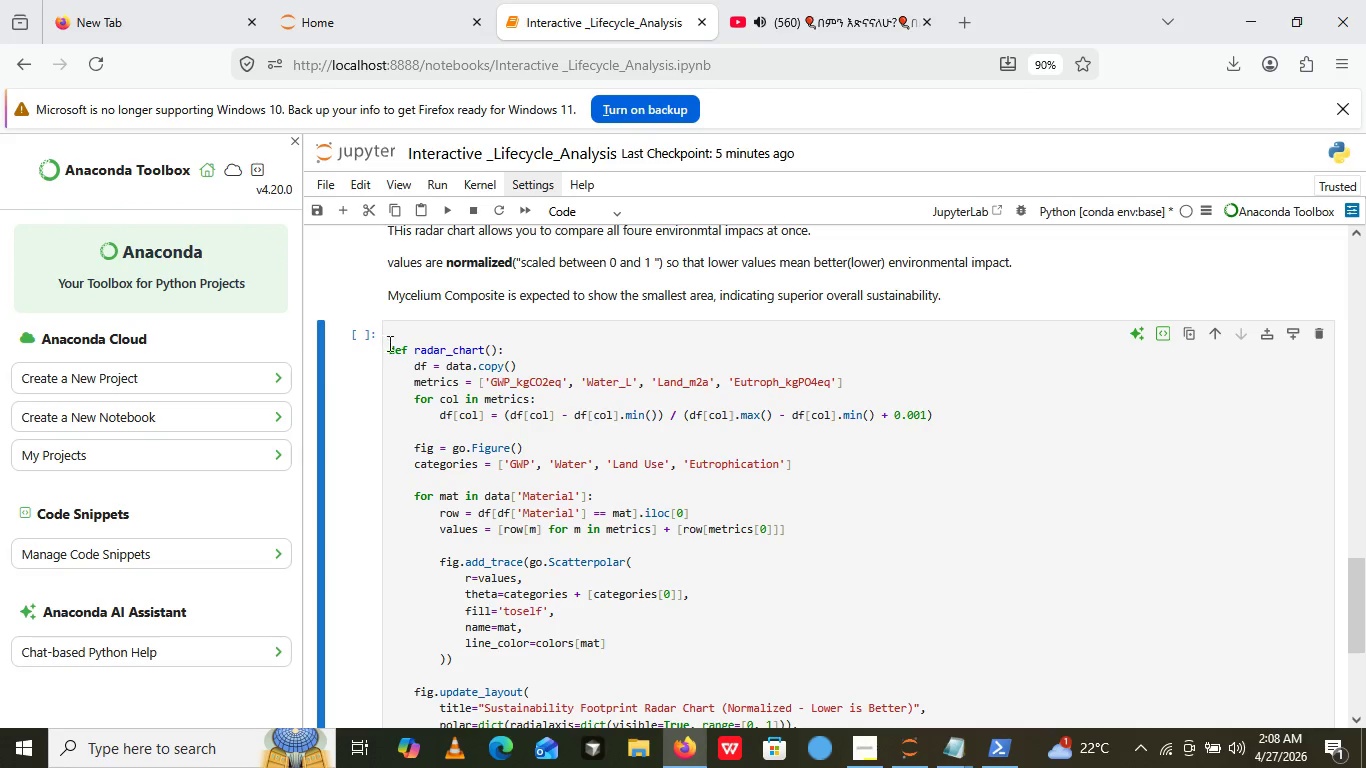 
left_click([383, 343])
 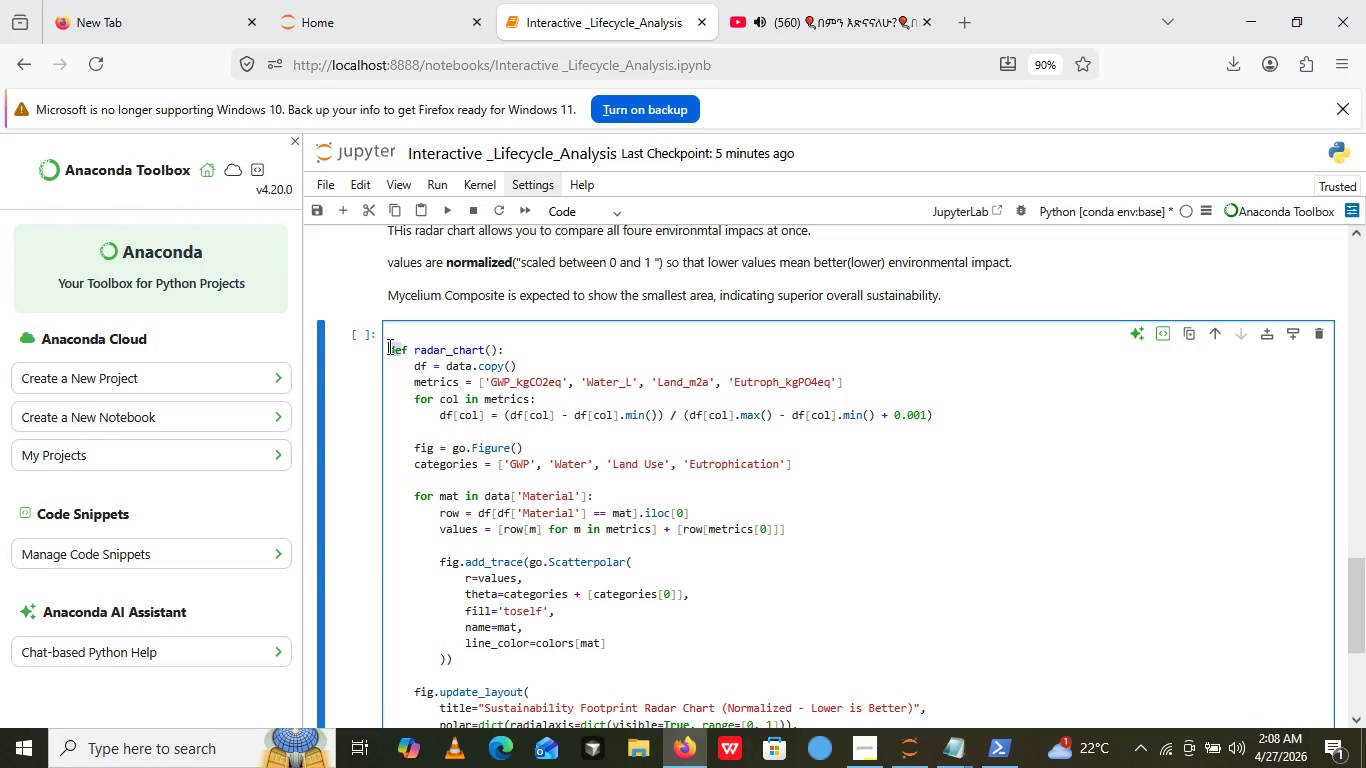 
left_click_drag(start_coordinate=[401, 346], to_coordinate=[388, 346])
 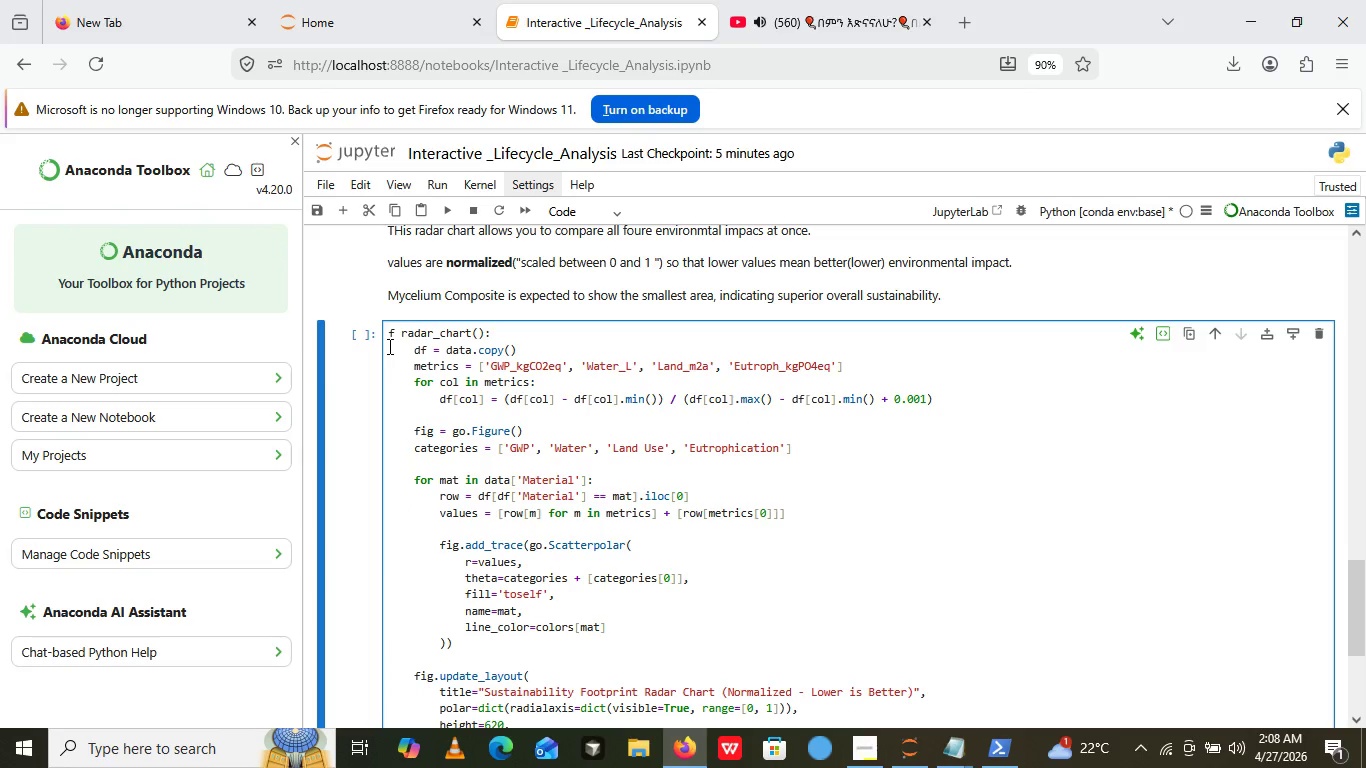 
key(Backspace)
 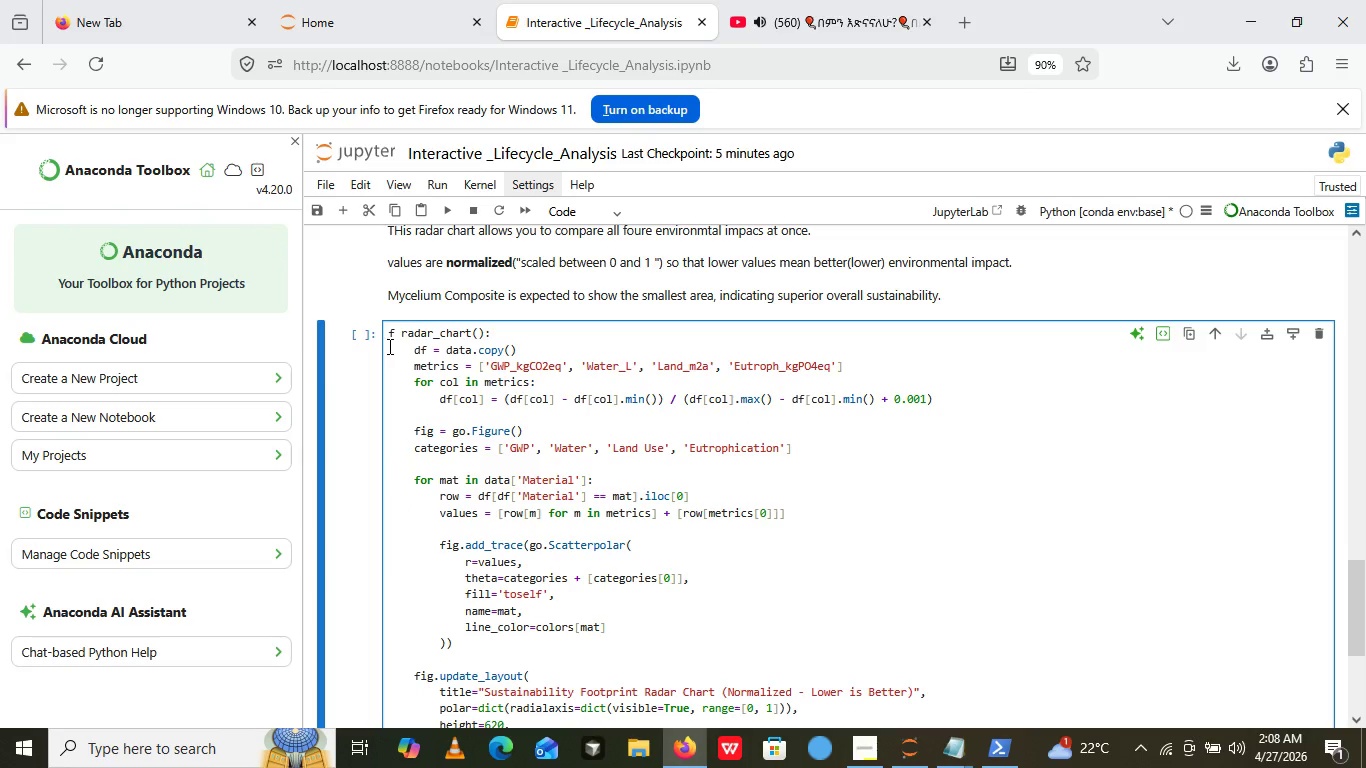 
key(Backspace)
 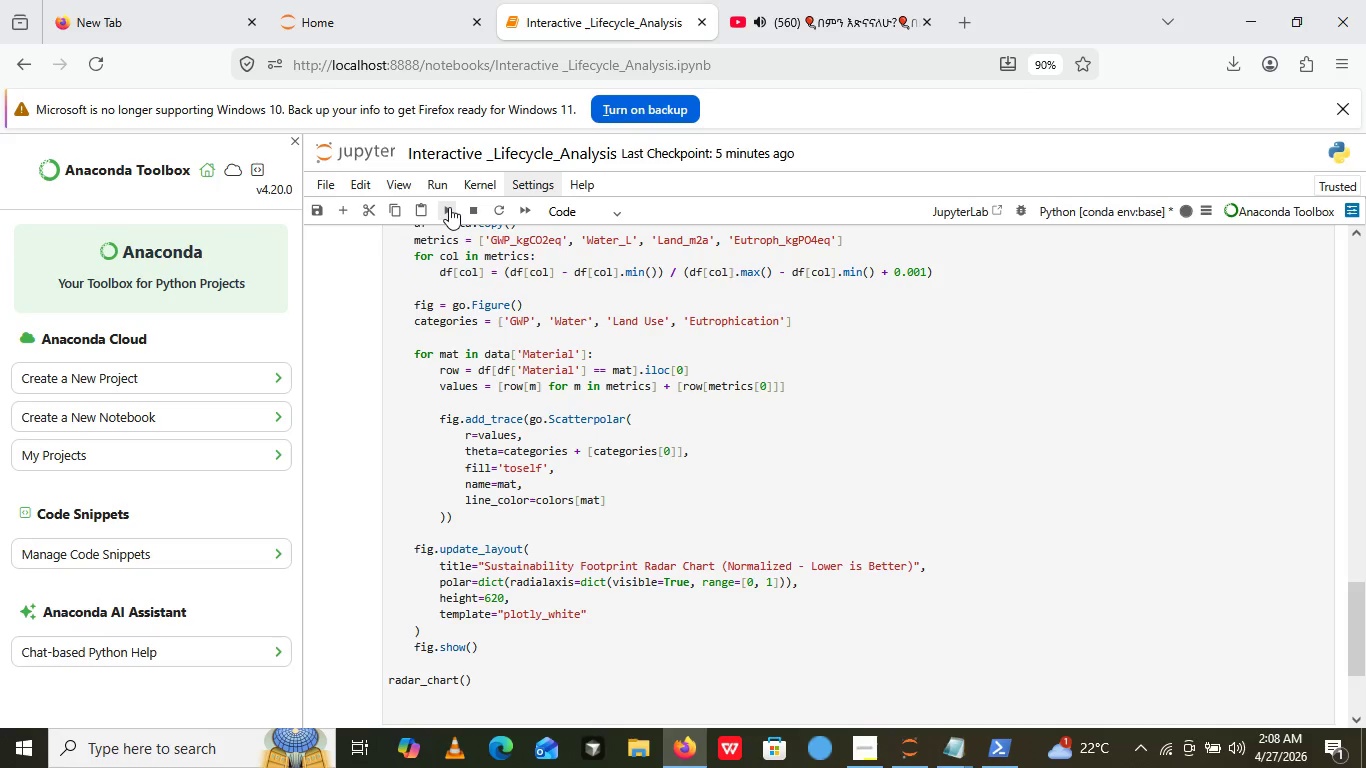 
left_click([449, 207])
 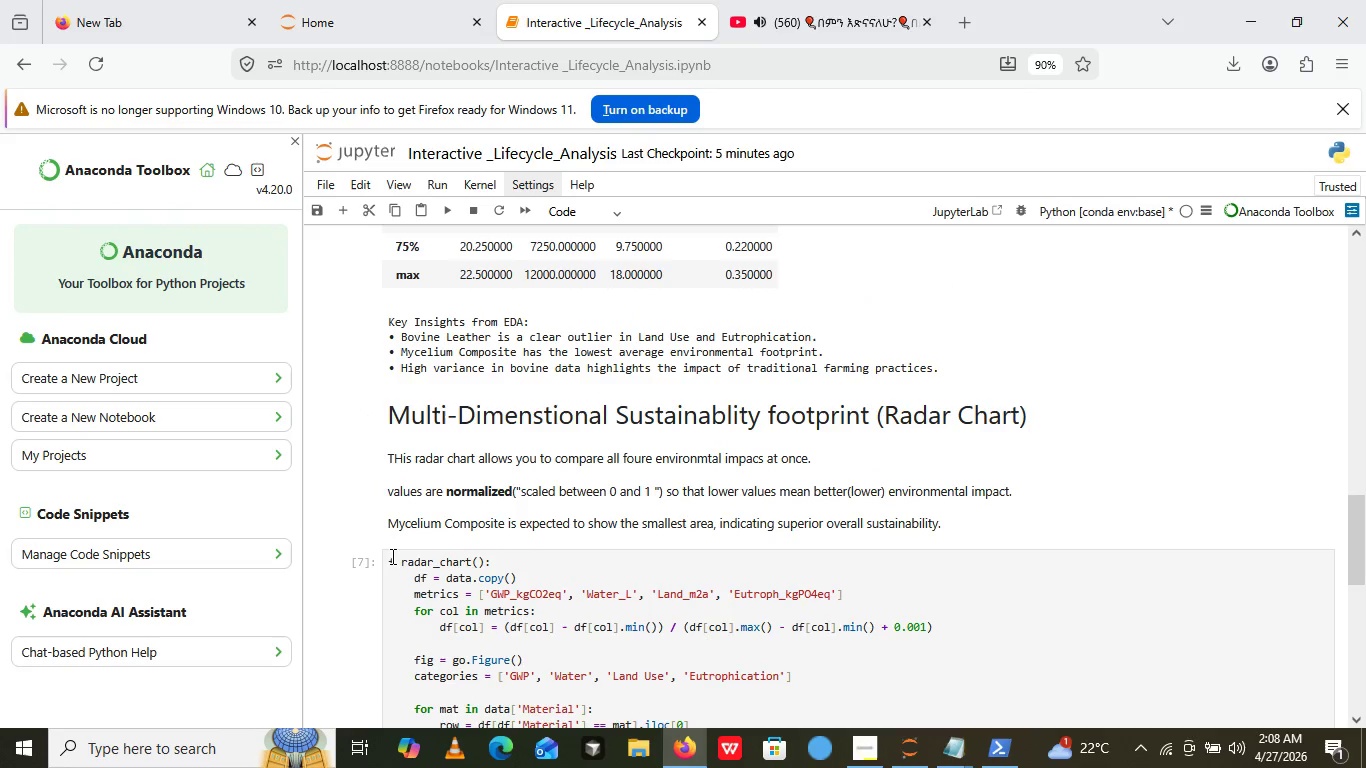 
wait(5.56)
 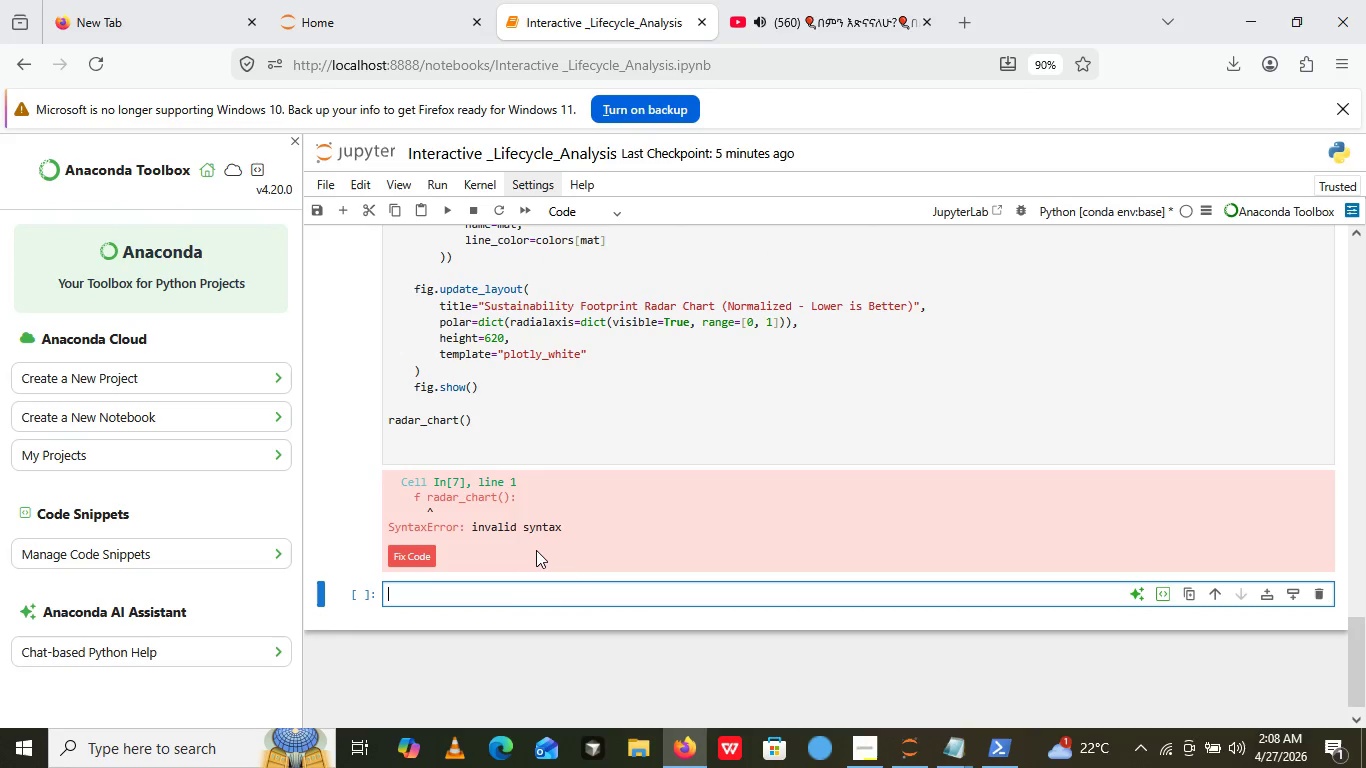 
left_click([392, 558])
 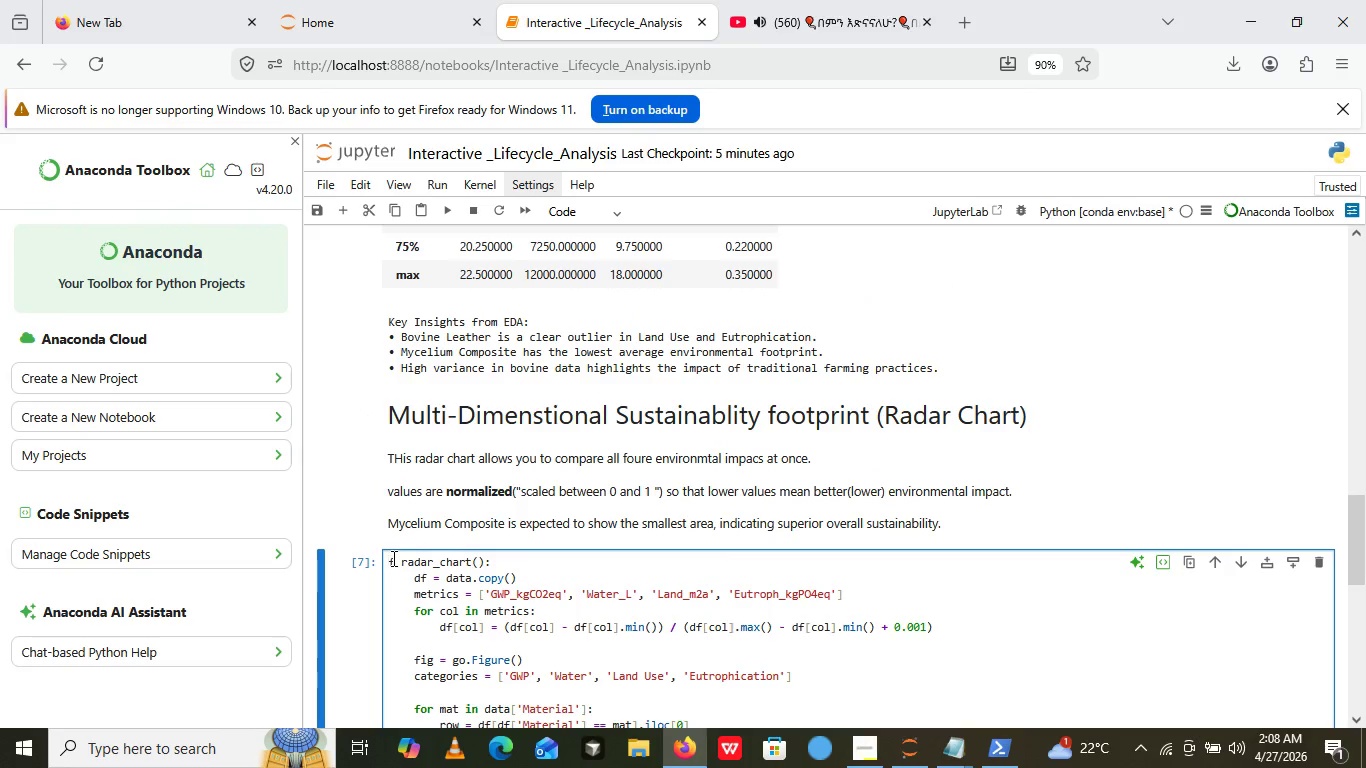 
key(ArrowLeft)
 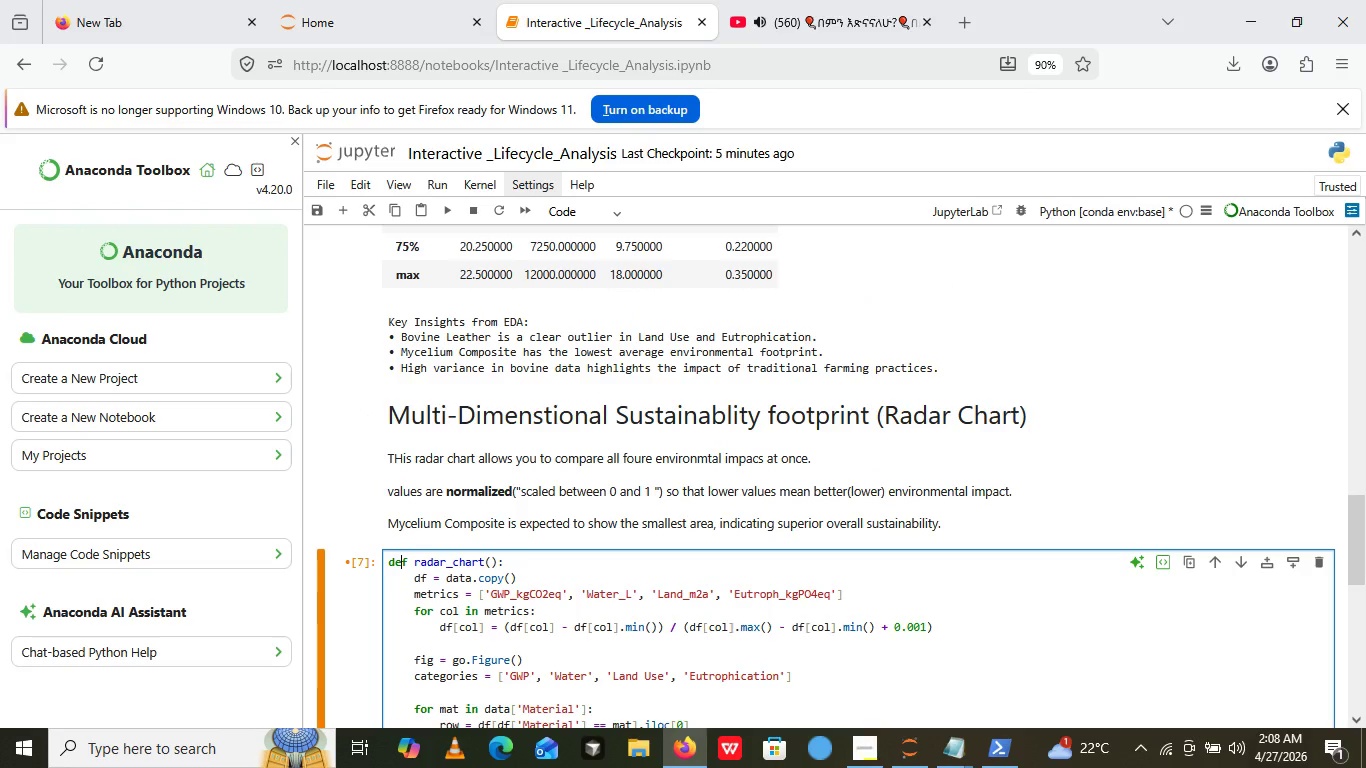 
type(de)
 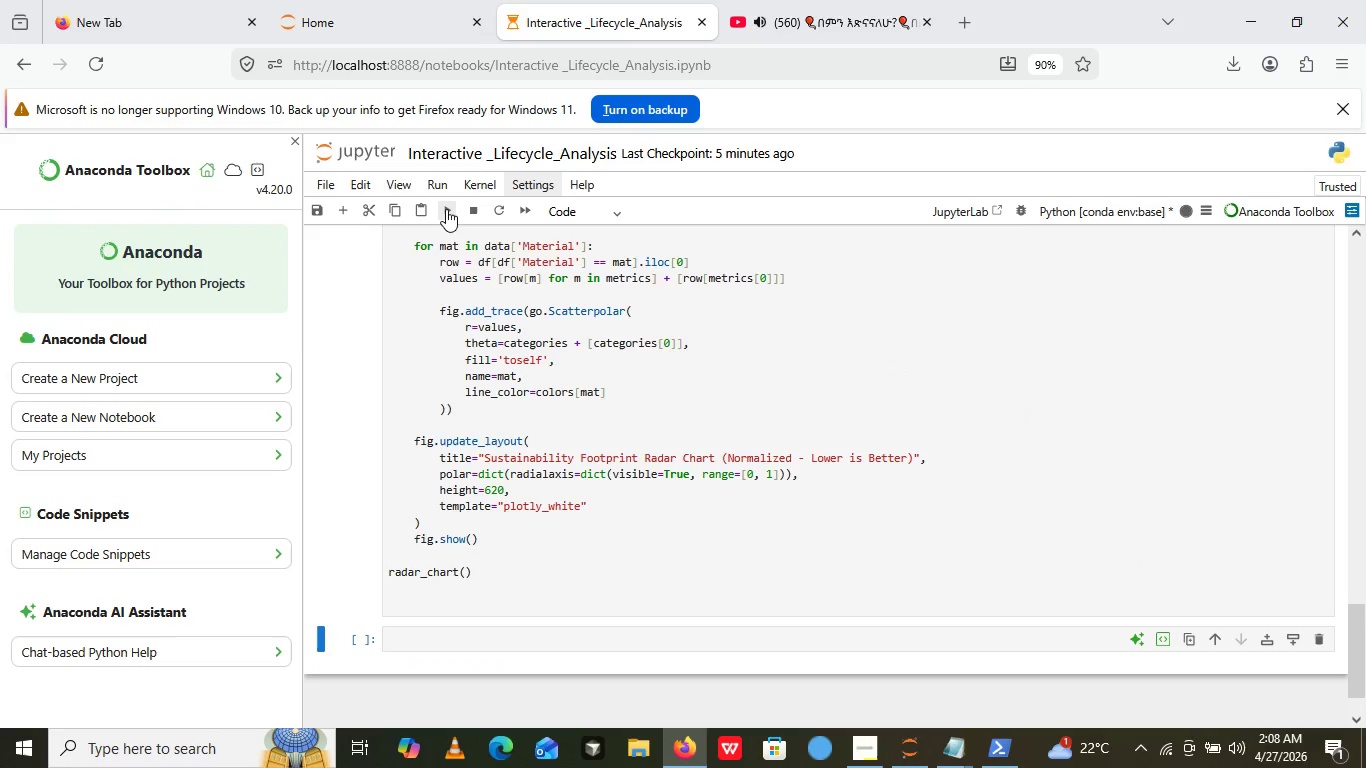 
left_click([446, 209])
 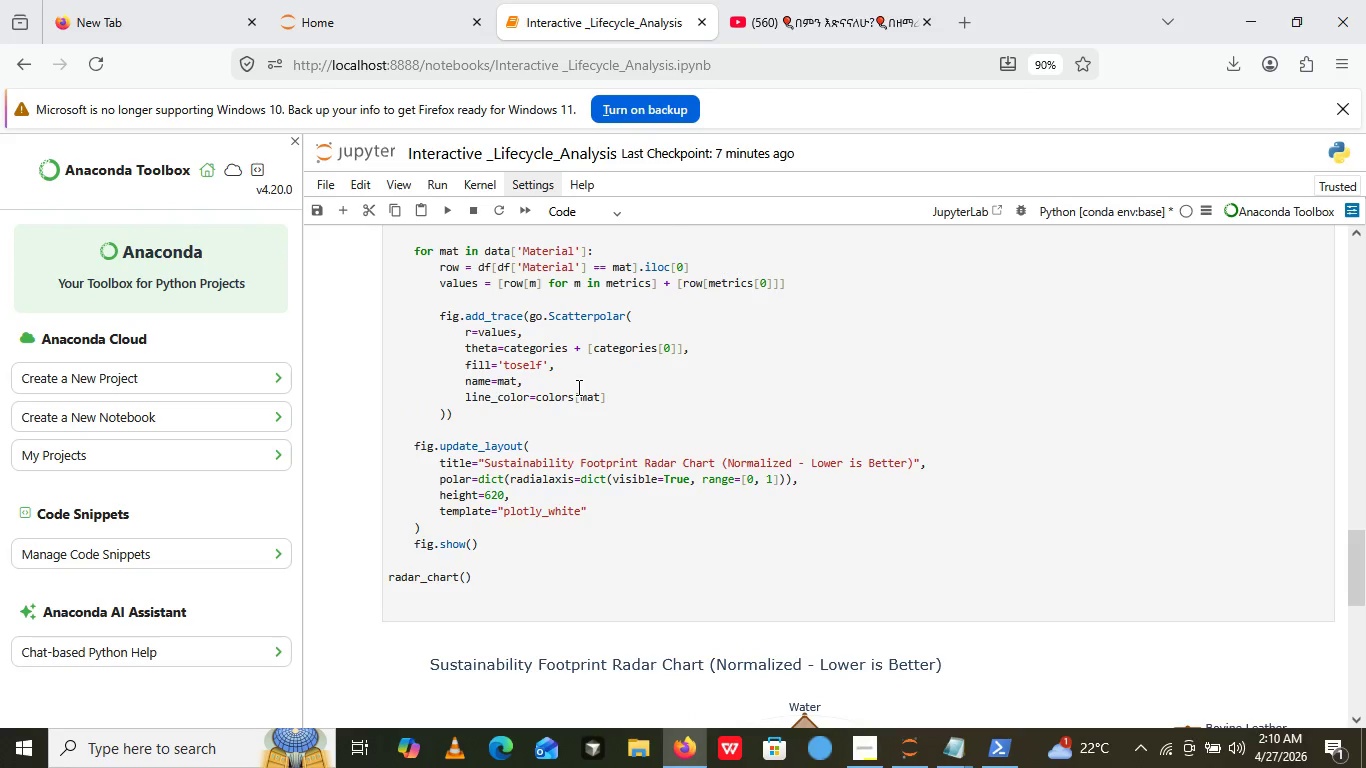 
wait(105.44)
 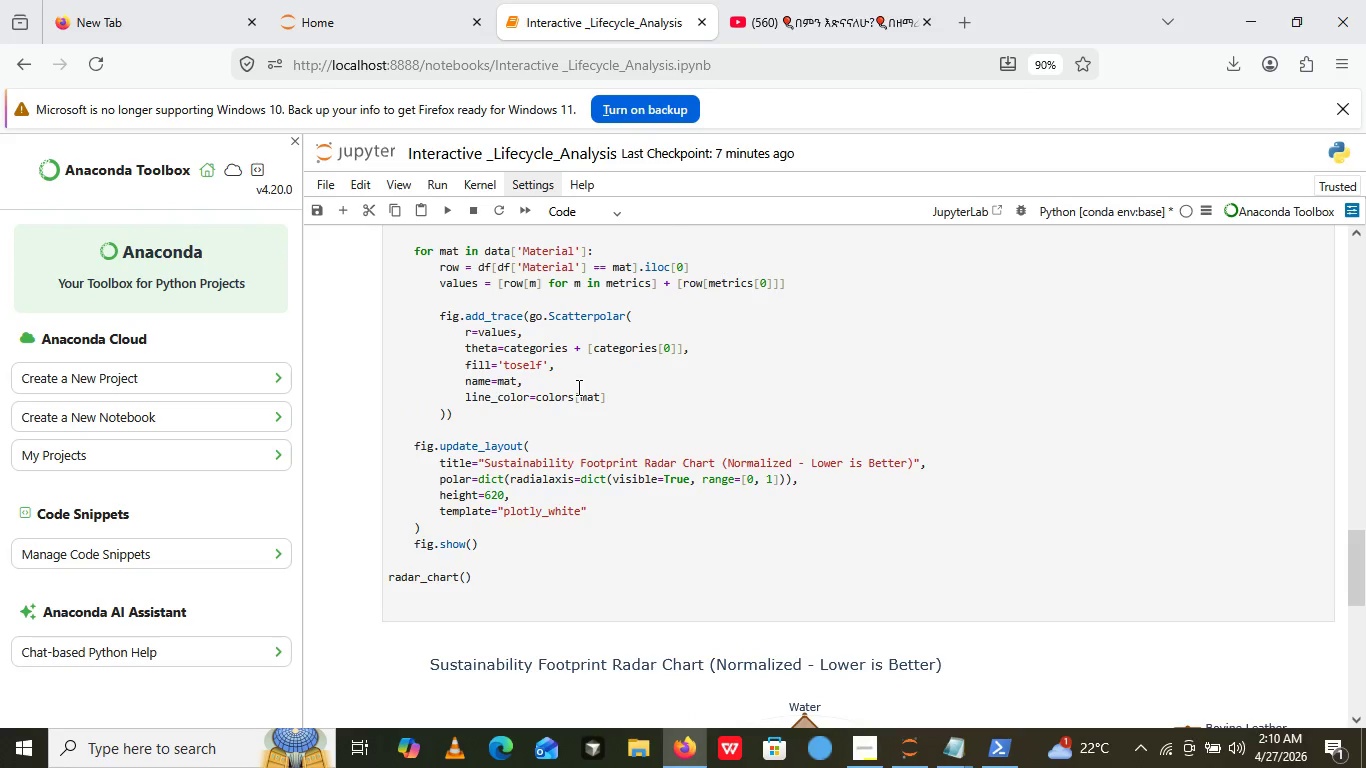 
left_click([815, 0])
 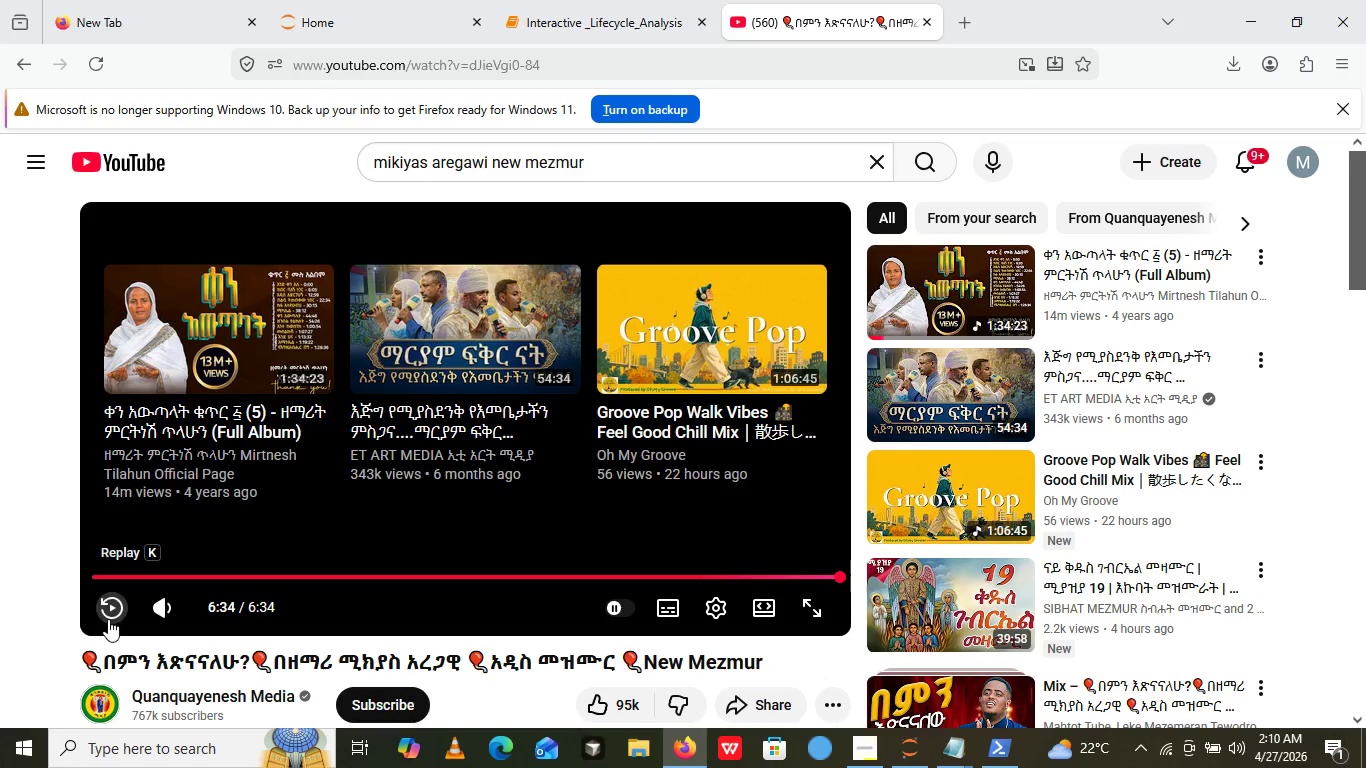 
left_click([108, 619])
 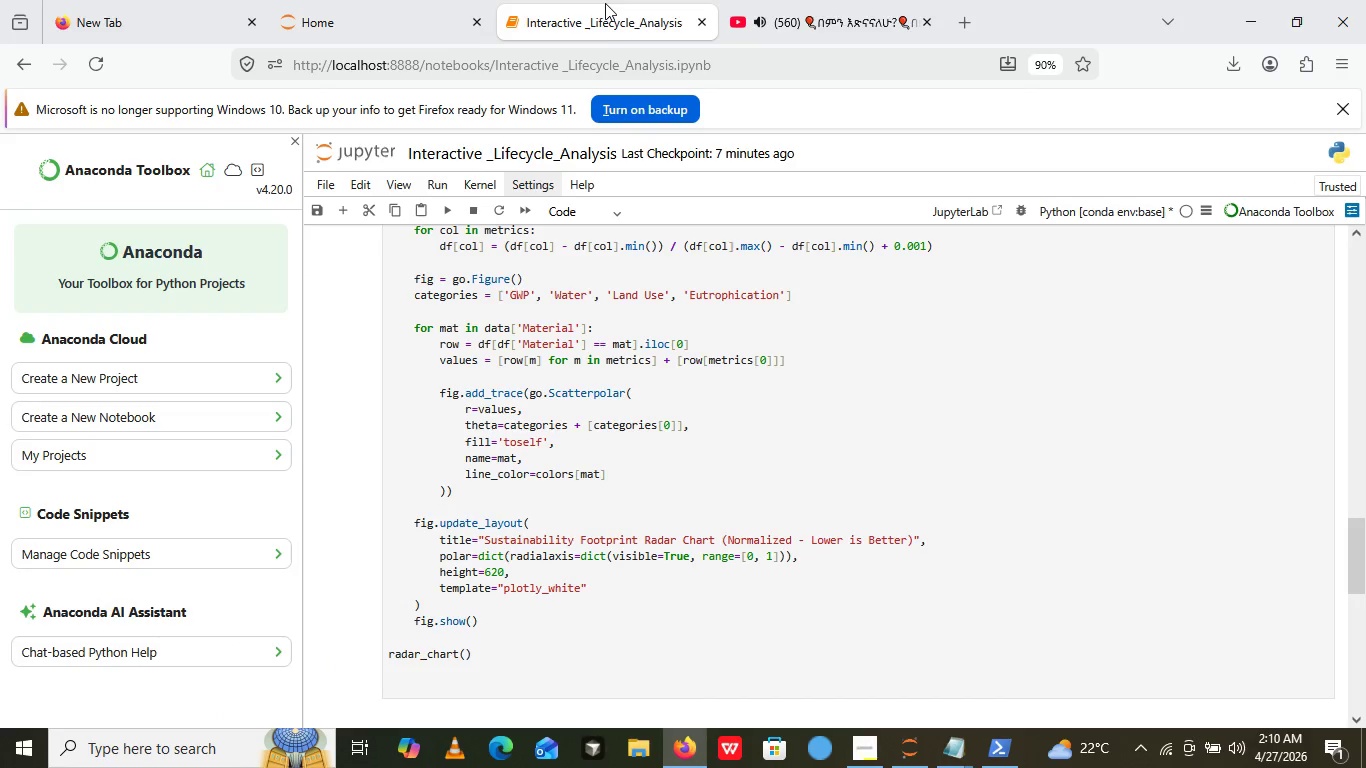 
left_click([605, 3])
 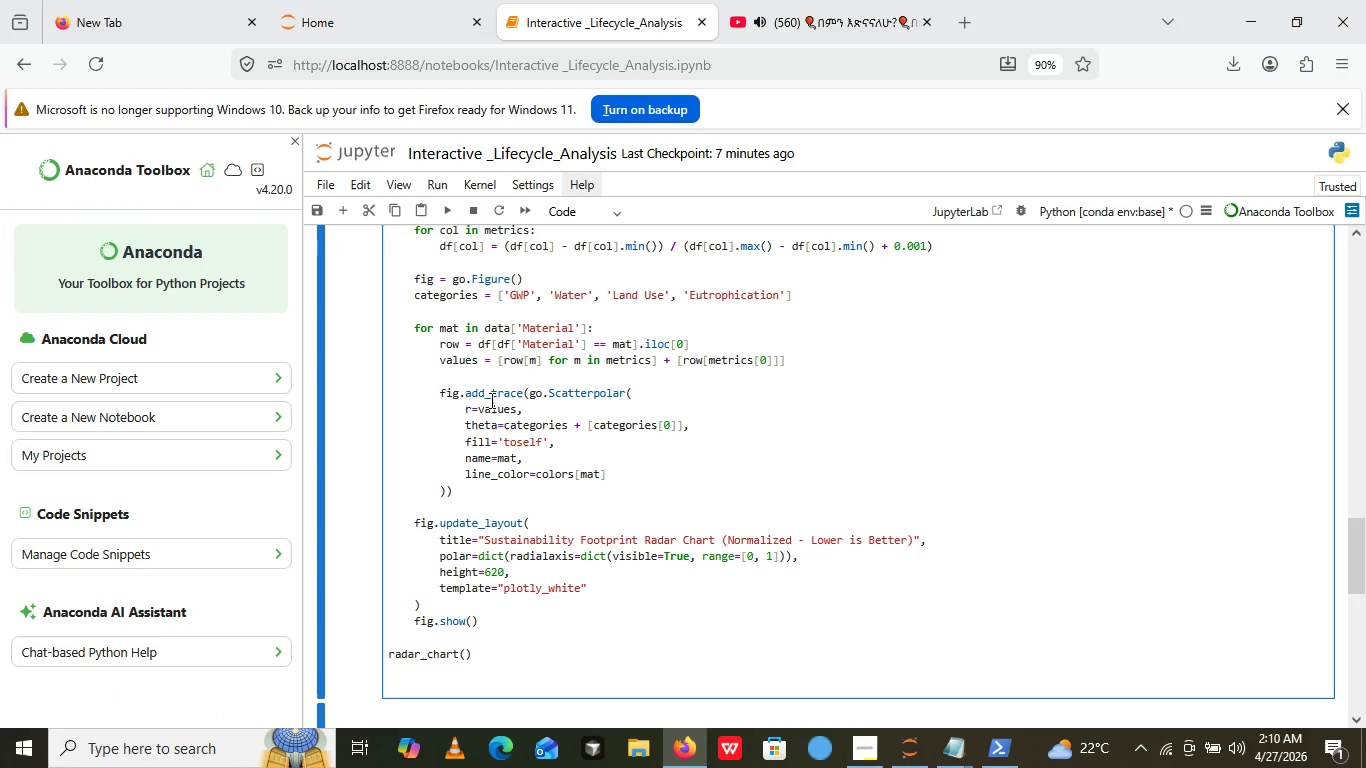 
left_click([490, 400])
 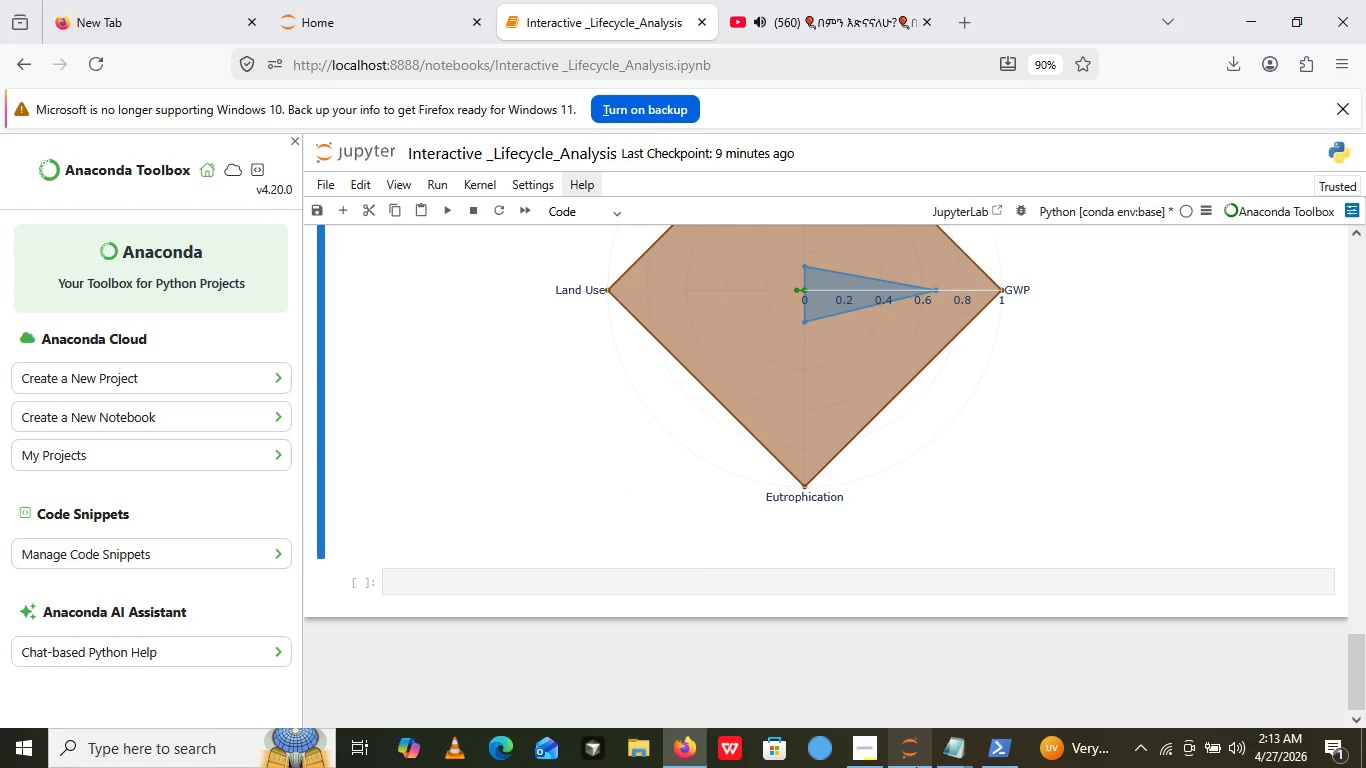 
wait(150.78)
 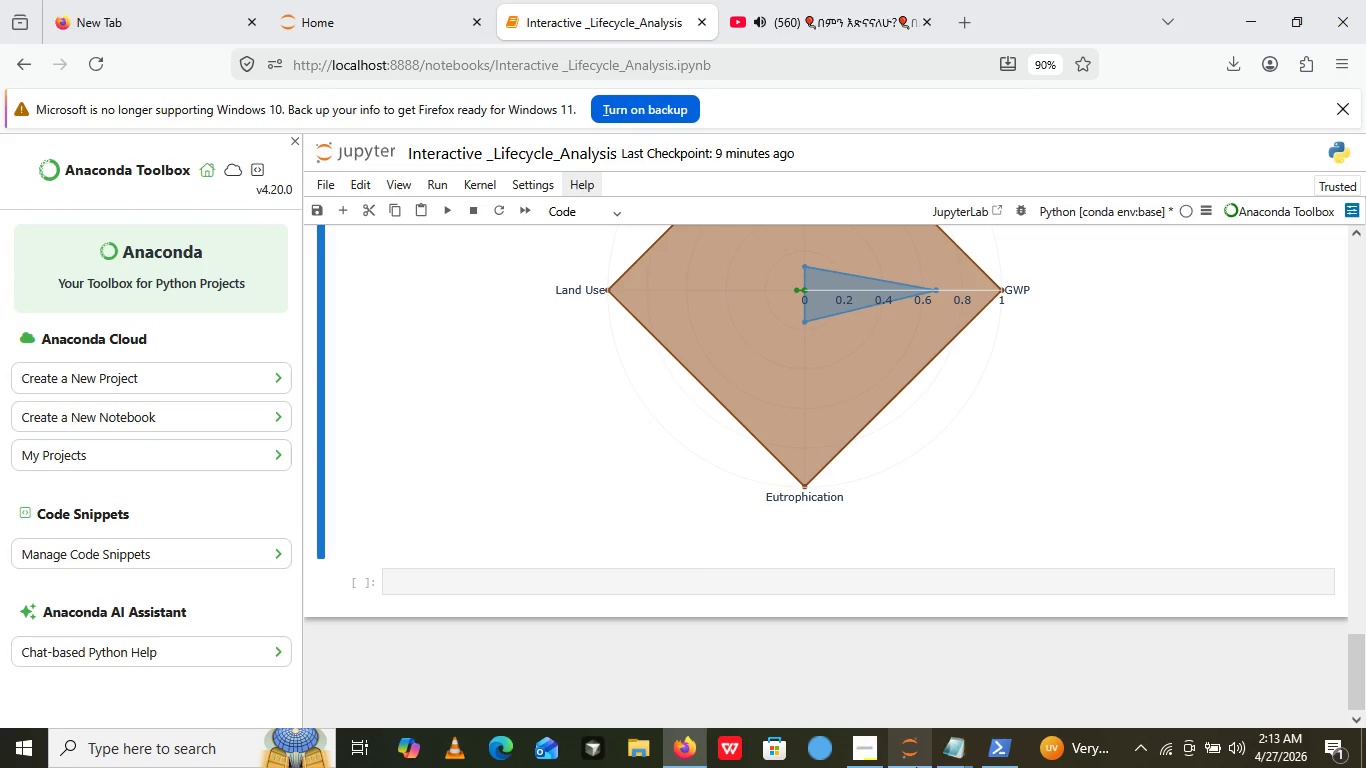 
left_click([925, 21])
 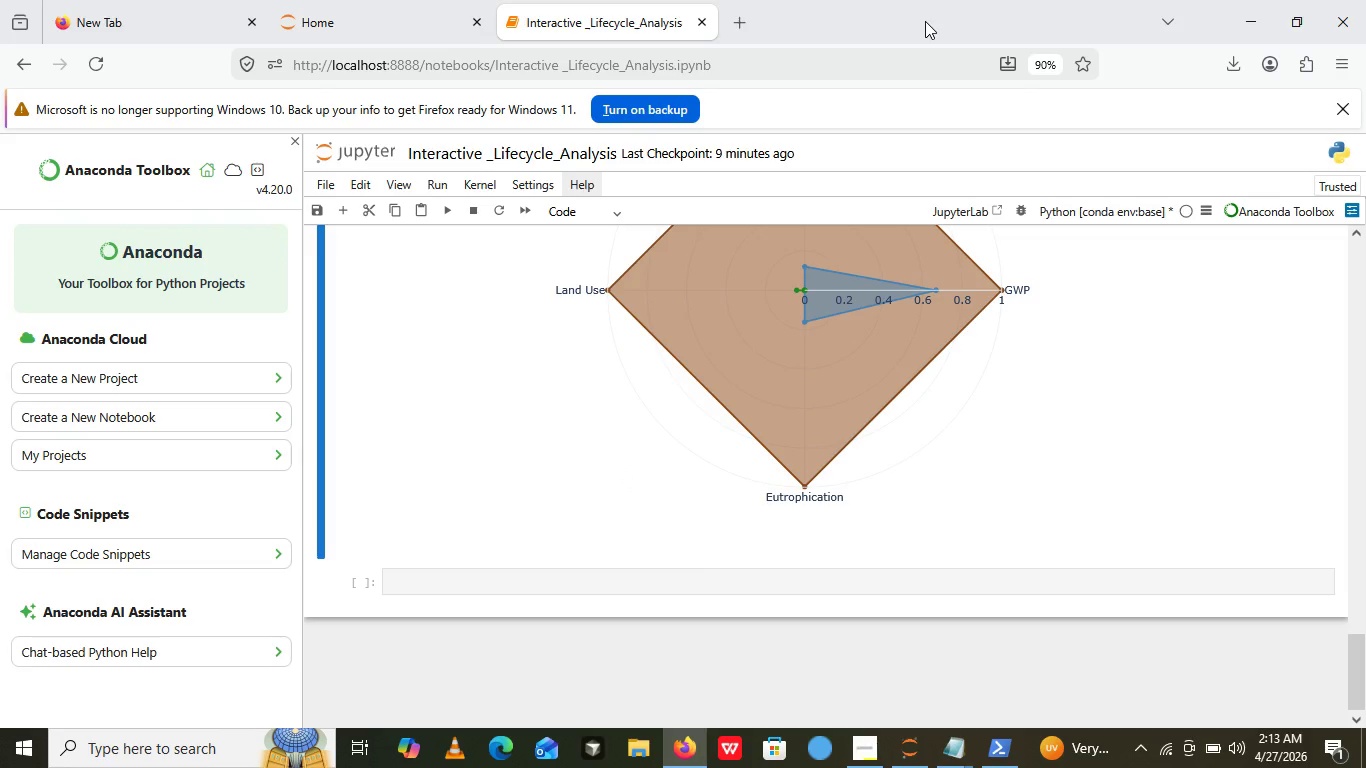 
wait(5.06)
 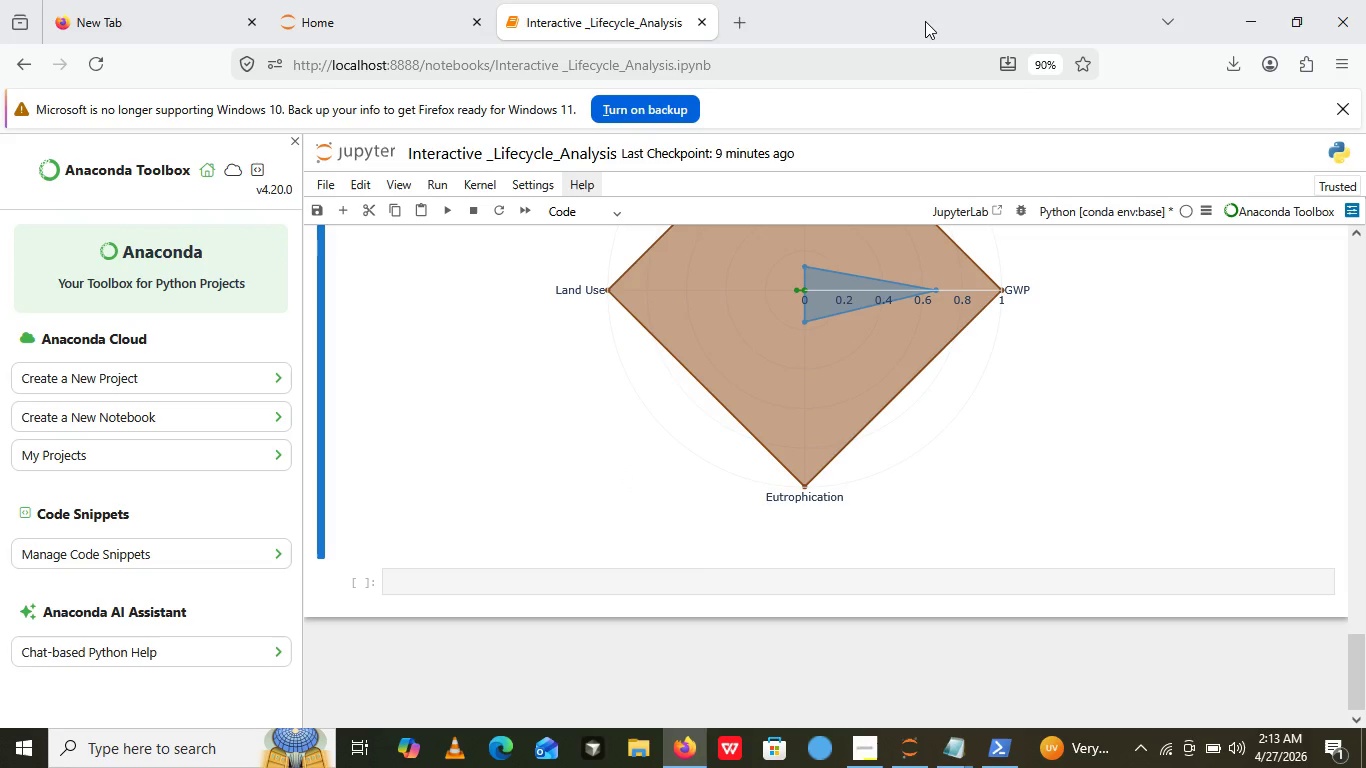 
key(PlayPause)
 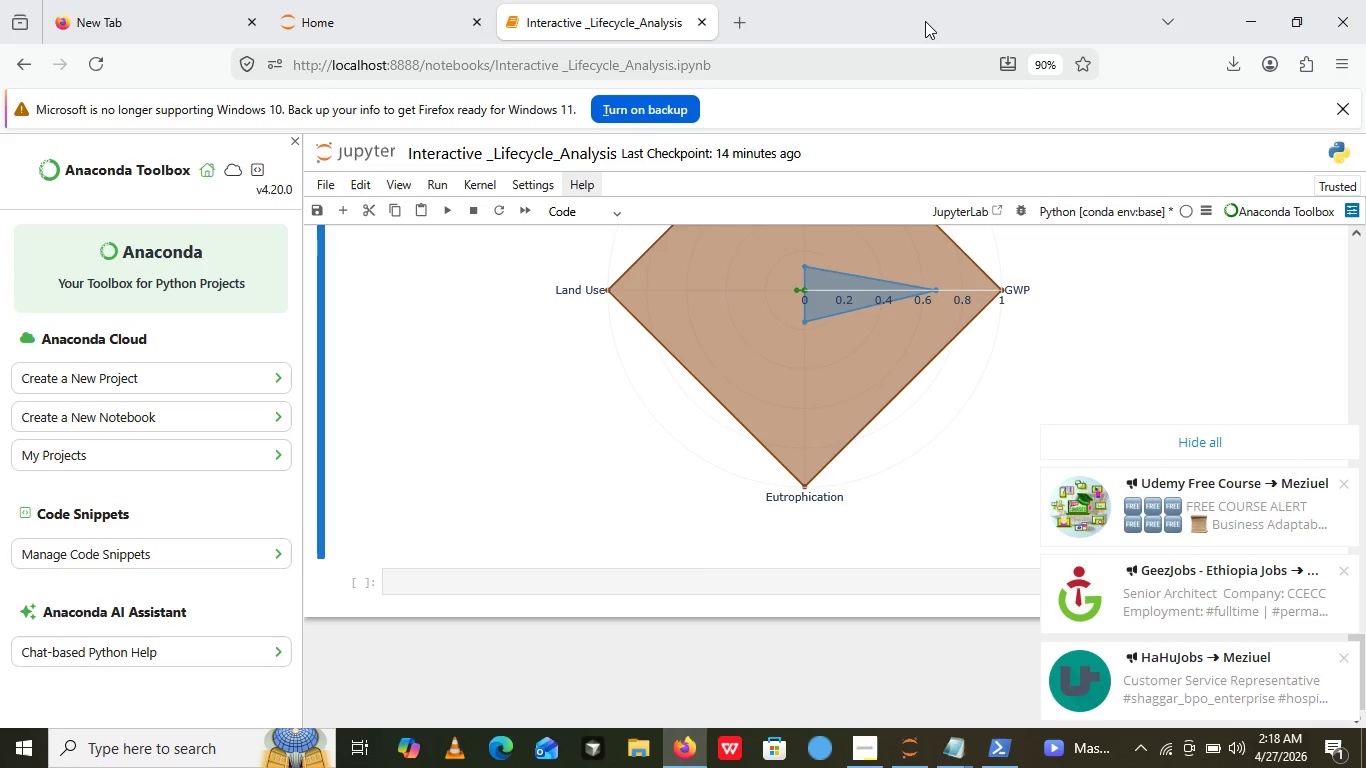 
wait(310.59)
 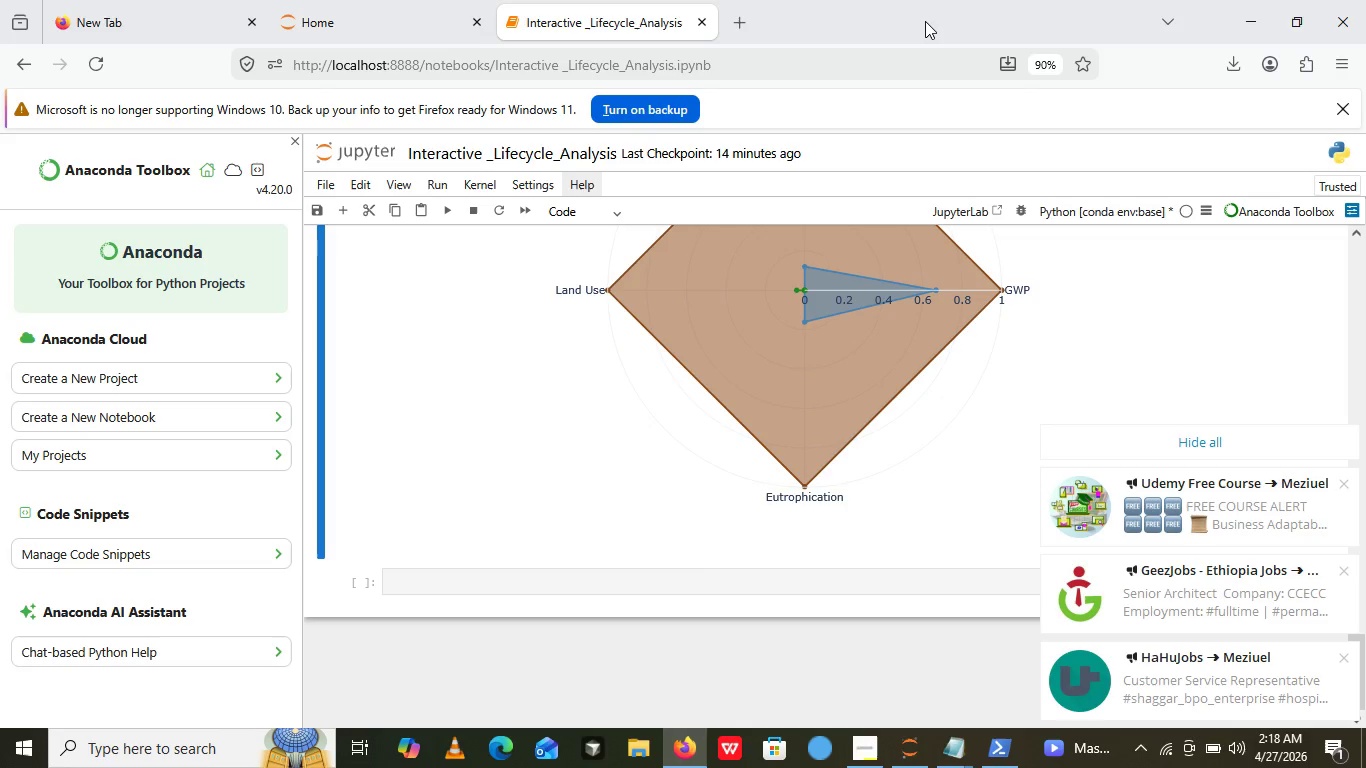 
left_click([1287, 442])
 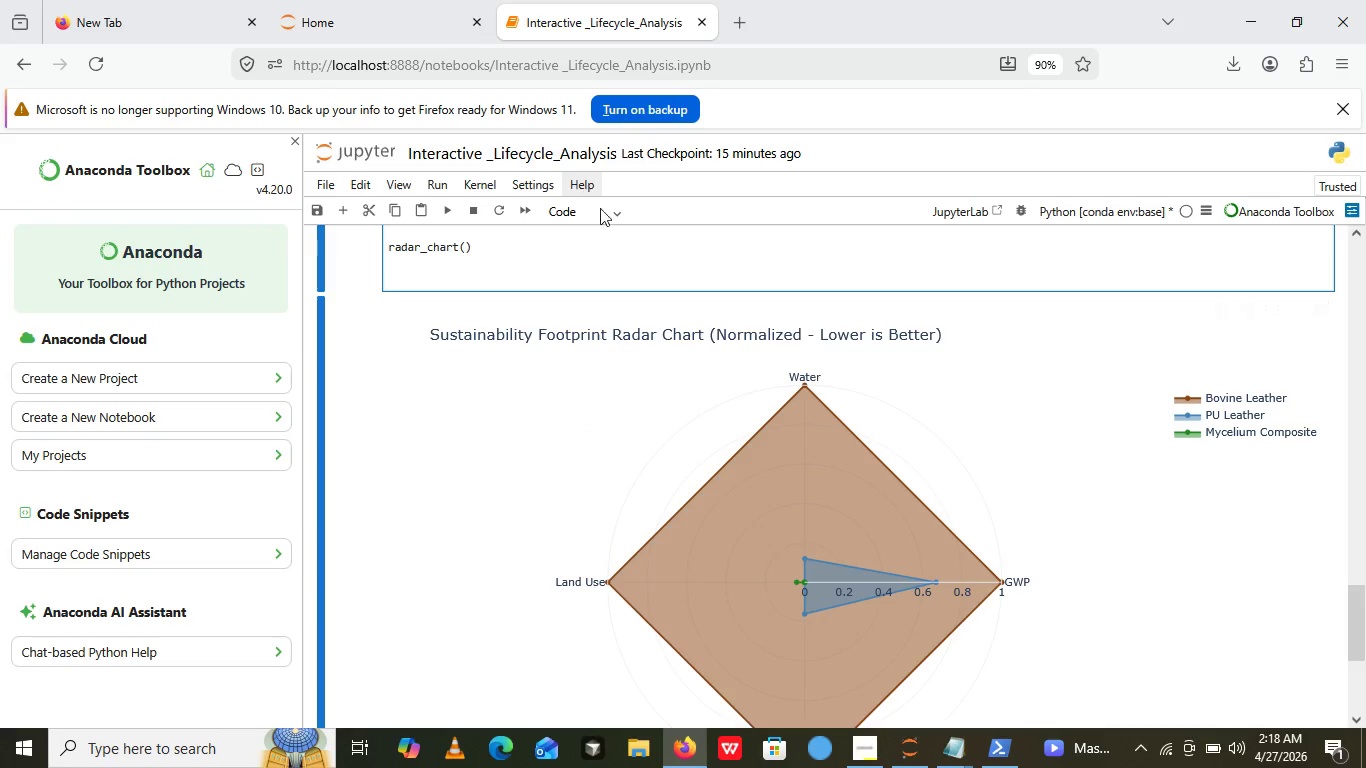 
wait(6.23)
 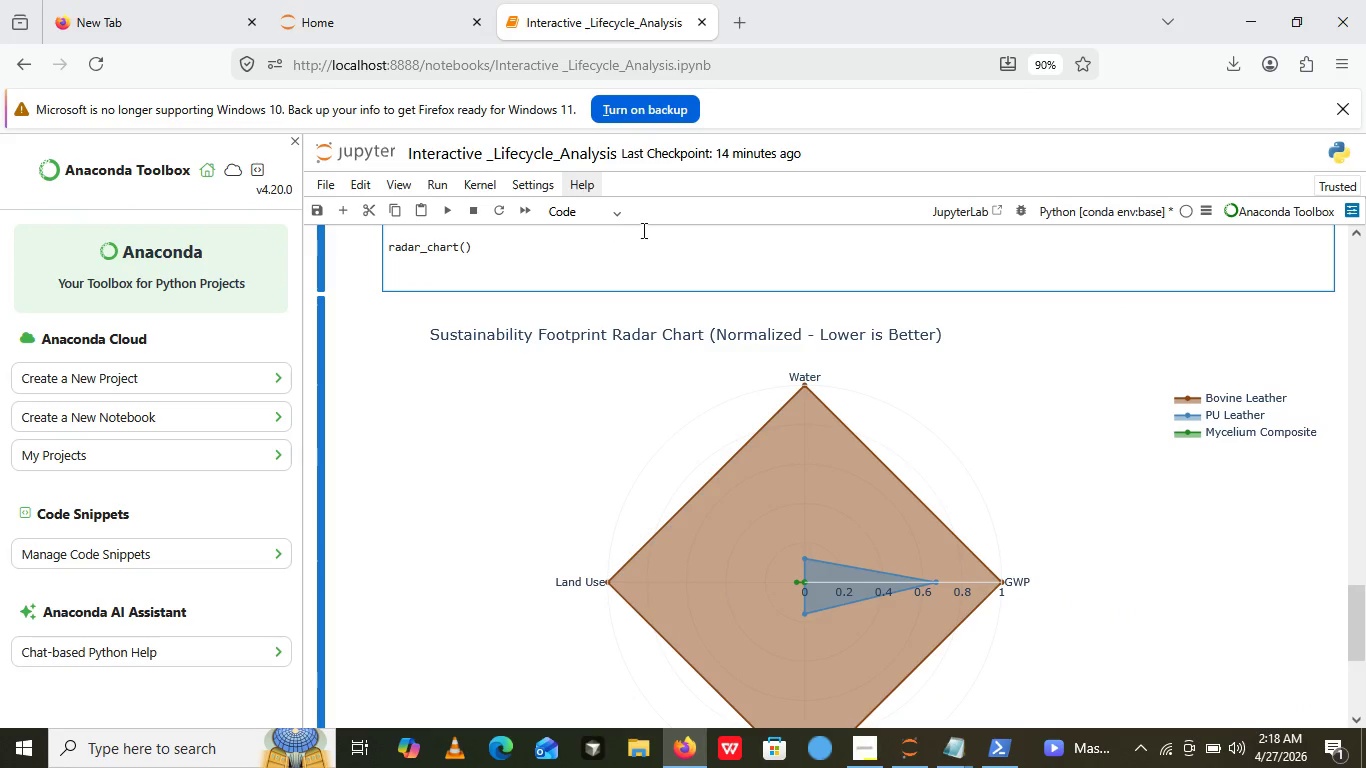 
left_click([603, 212])
 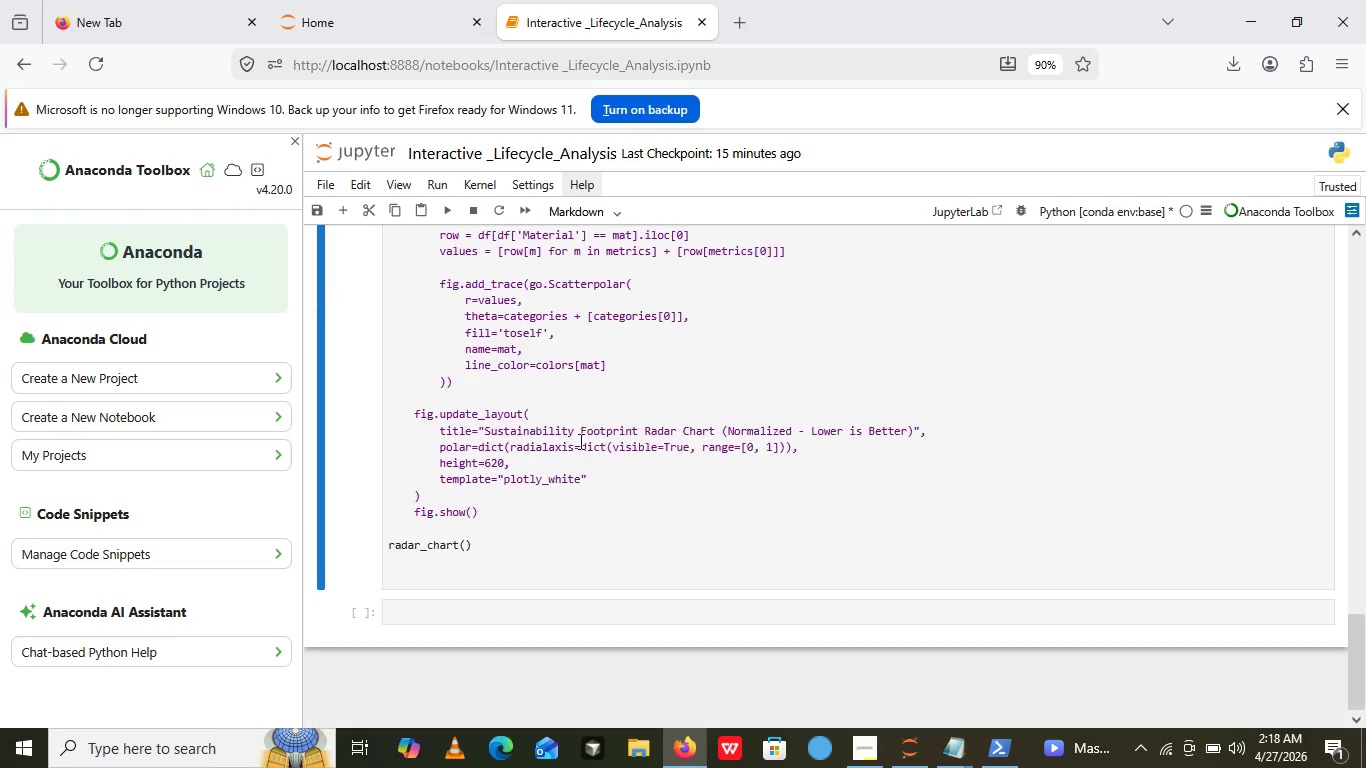 
left_click([611, 283])
 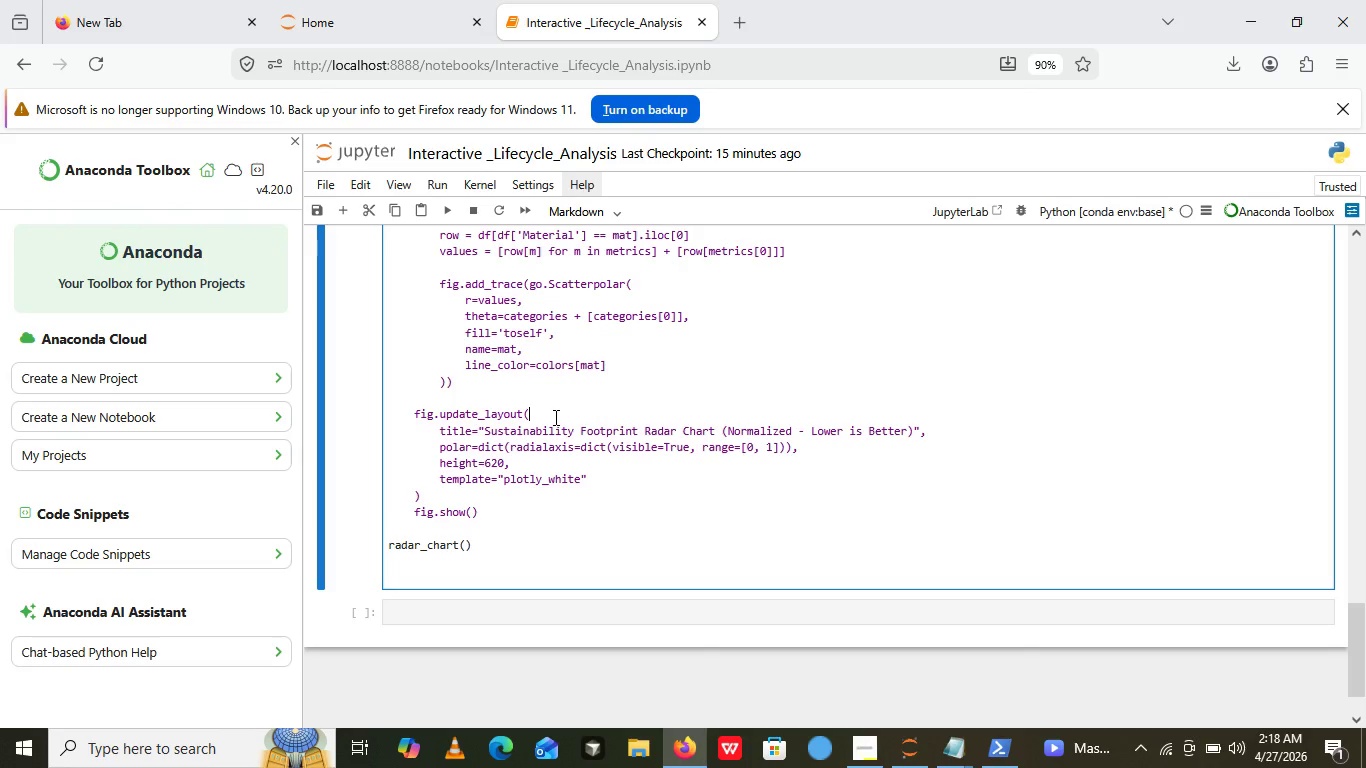 
left_click([554, 417])
 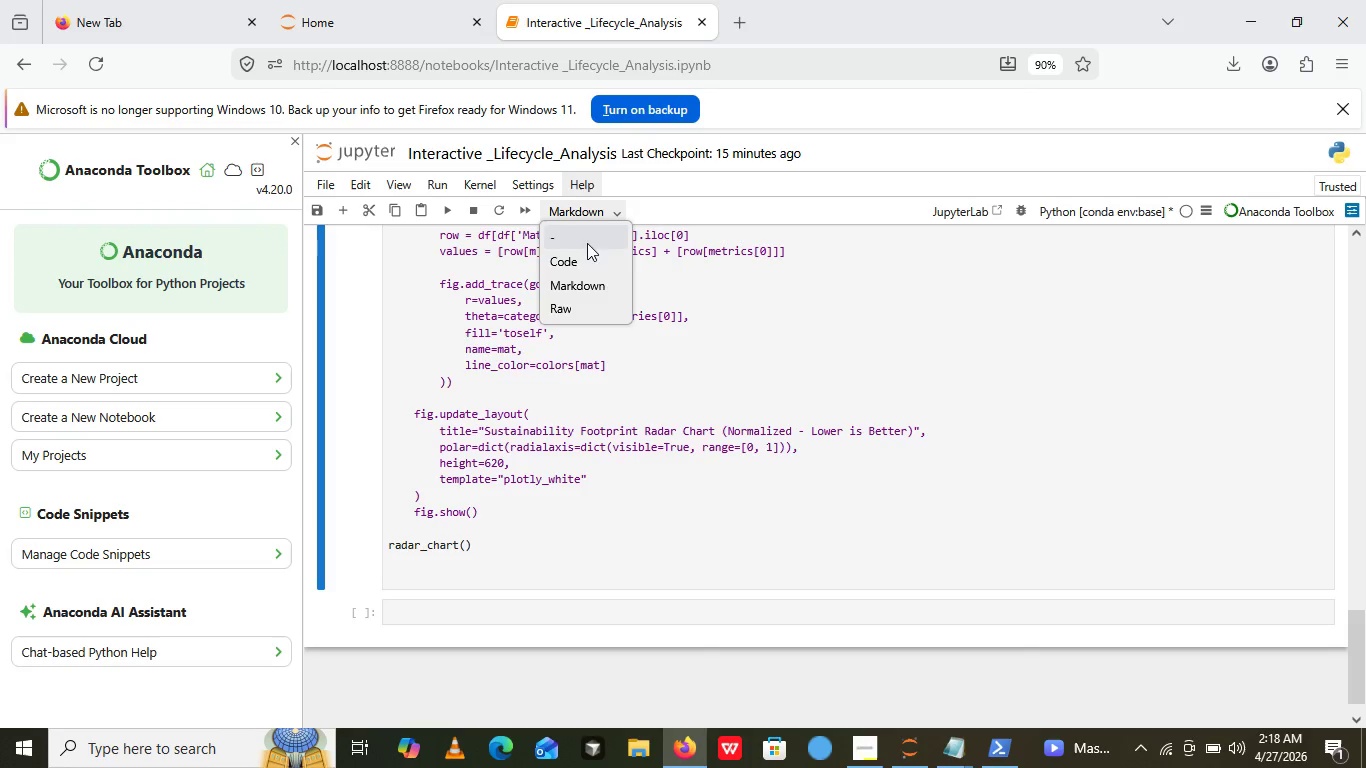 
left_click([582, 214])
 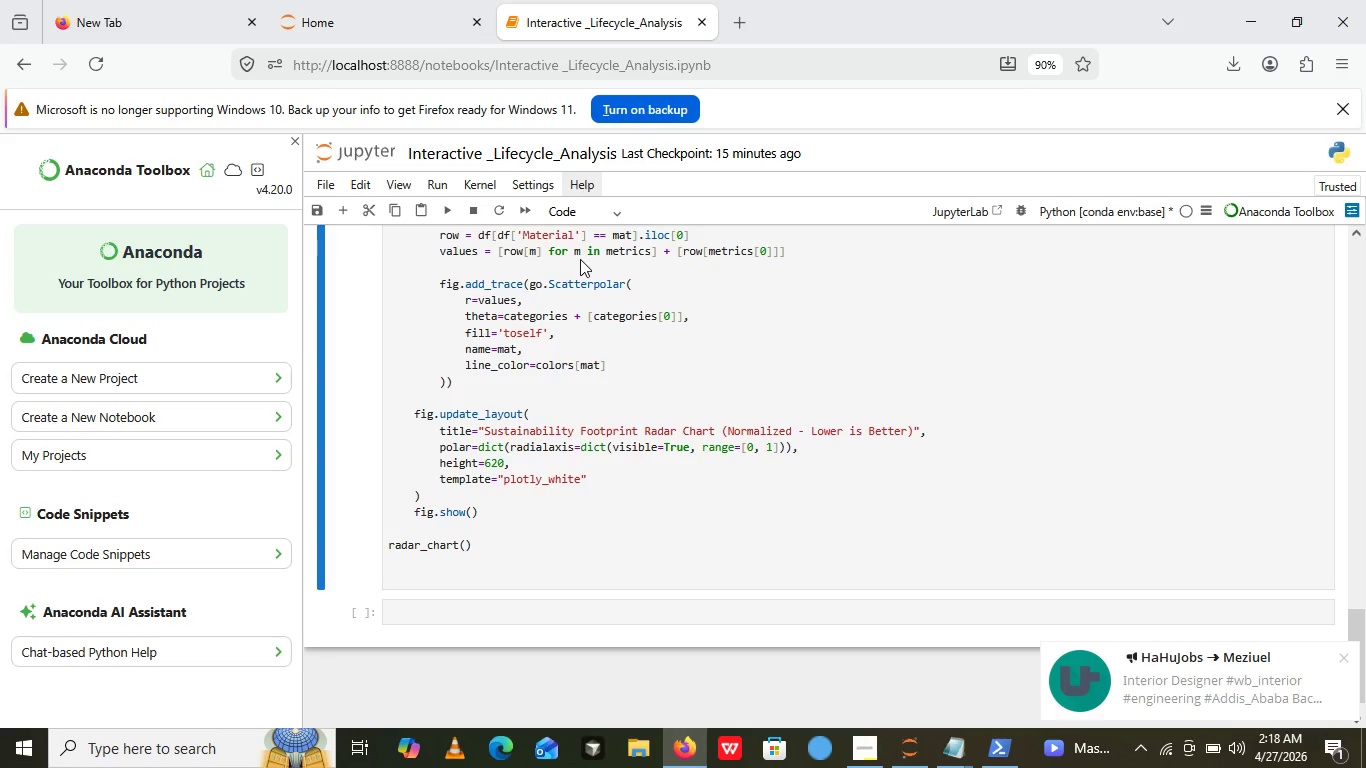 
left_click([580, 259])
 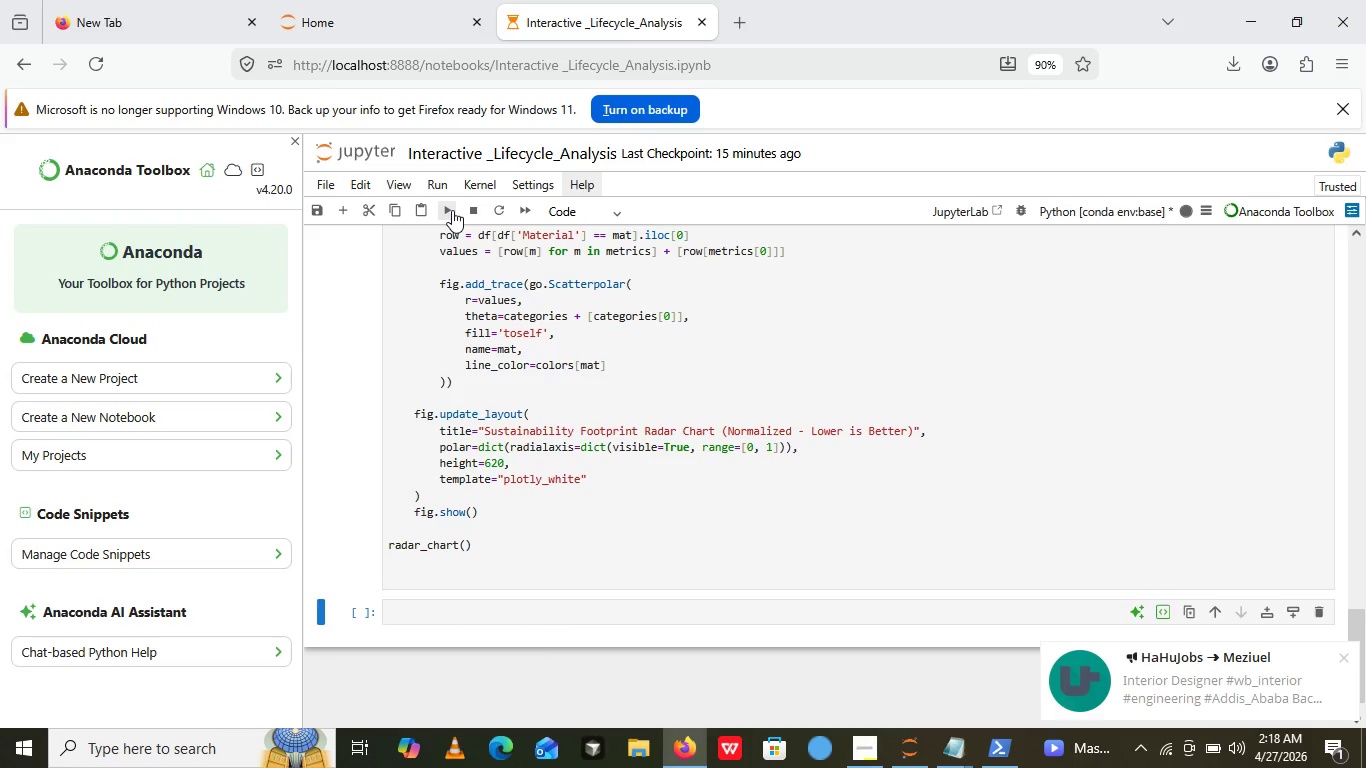 
left_click([452, 210])
 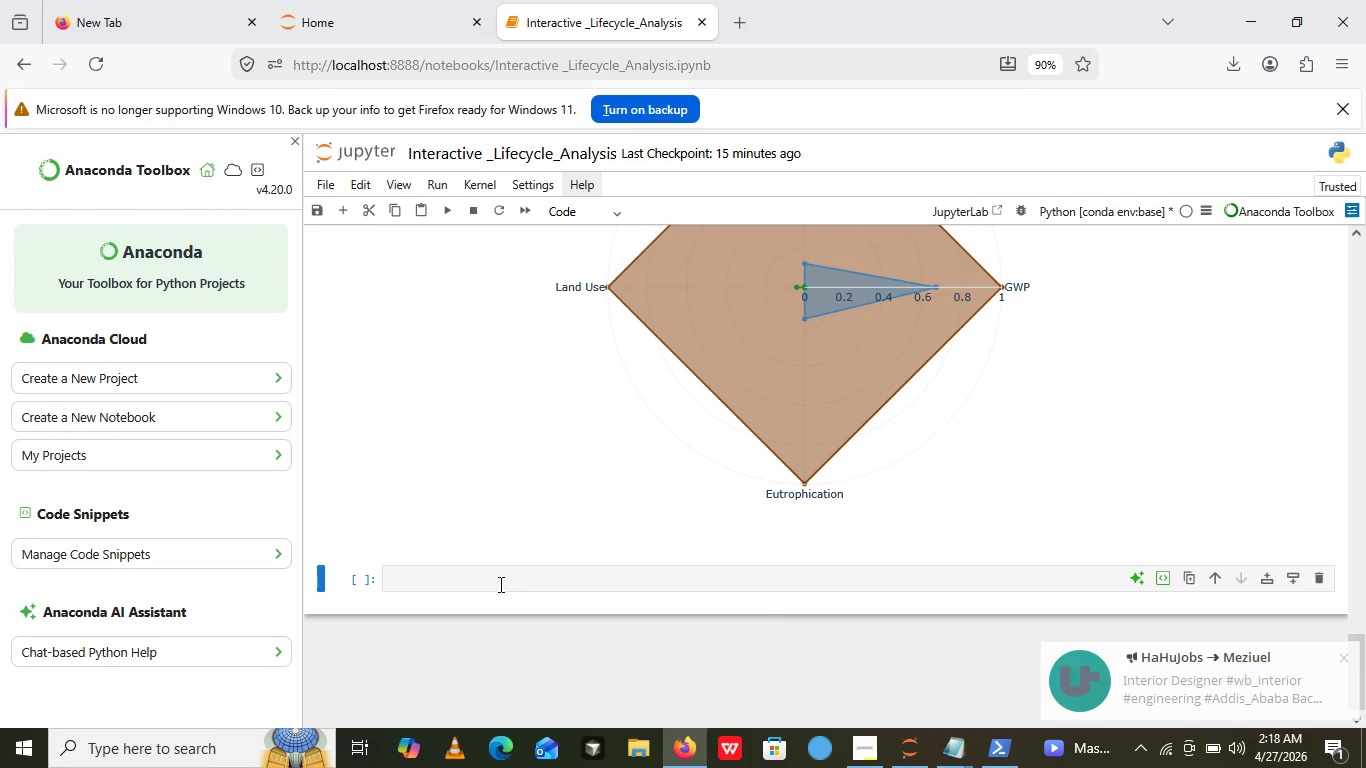 
left_click([499, 584])
 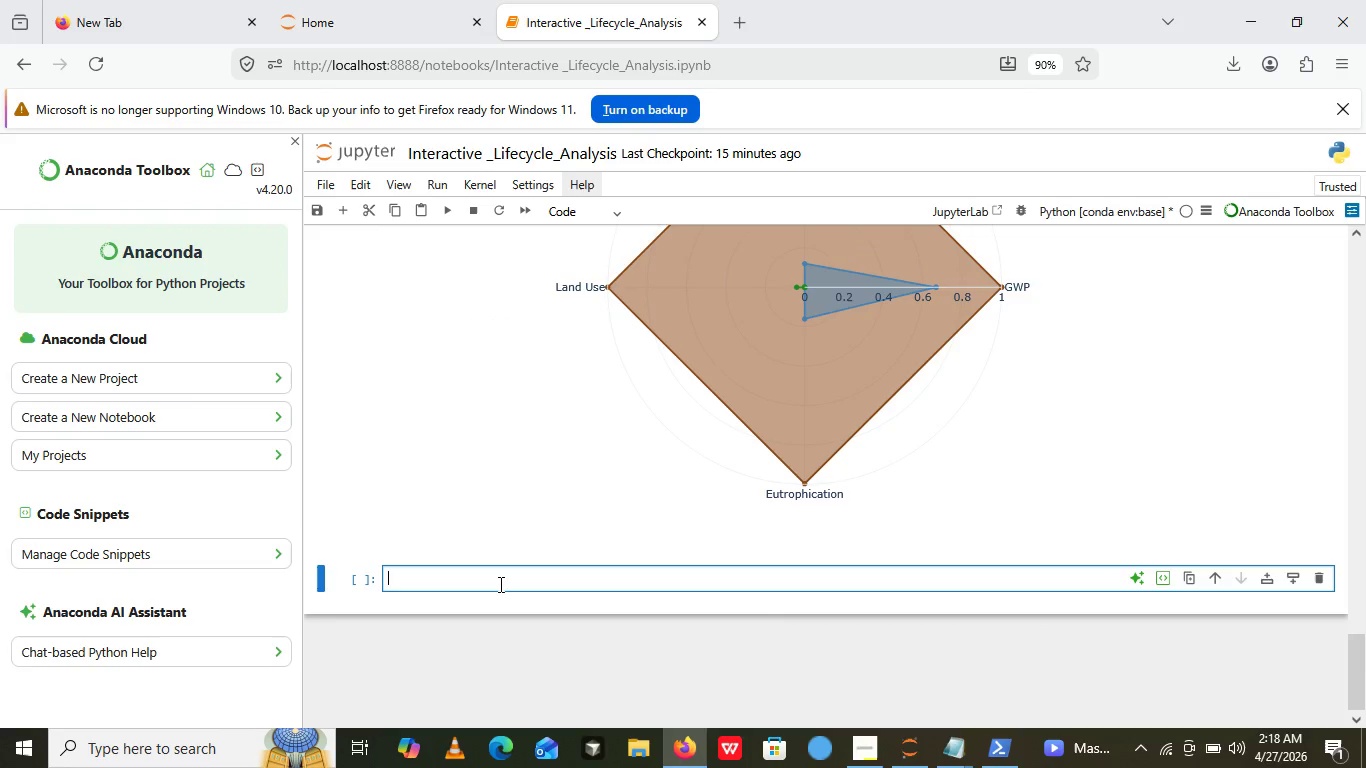 
wait(9.25)
 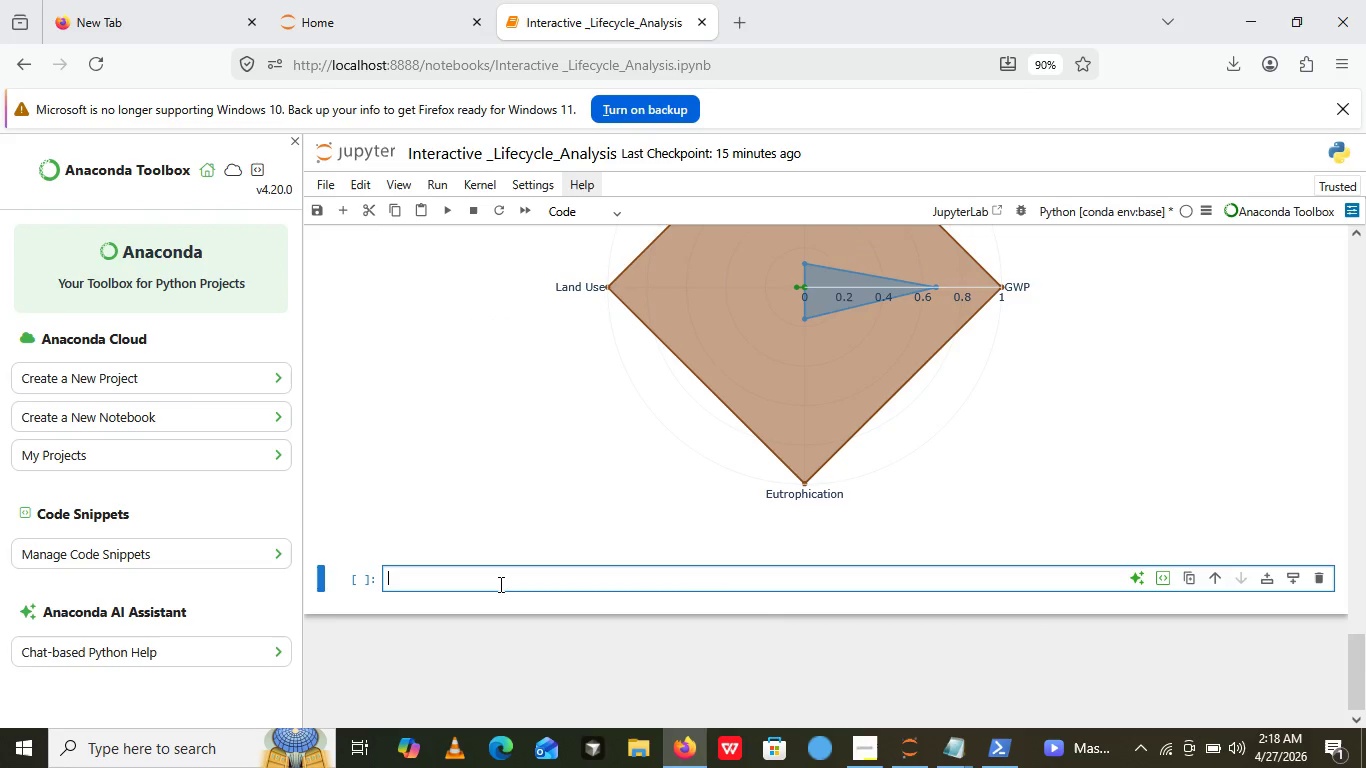 
key(Shift+3)
 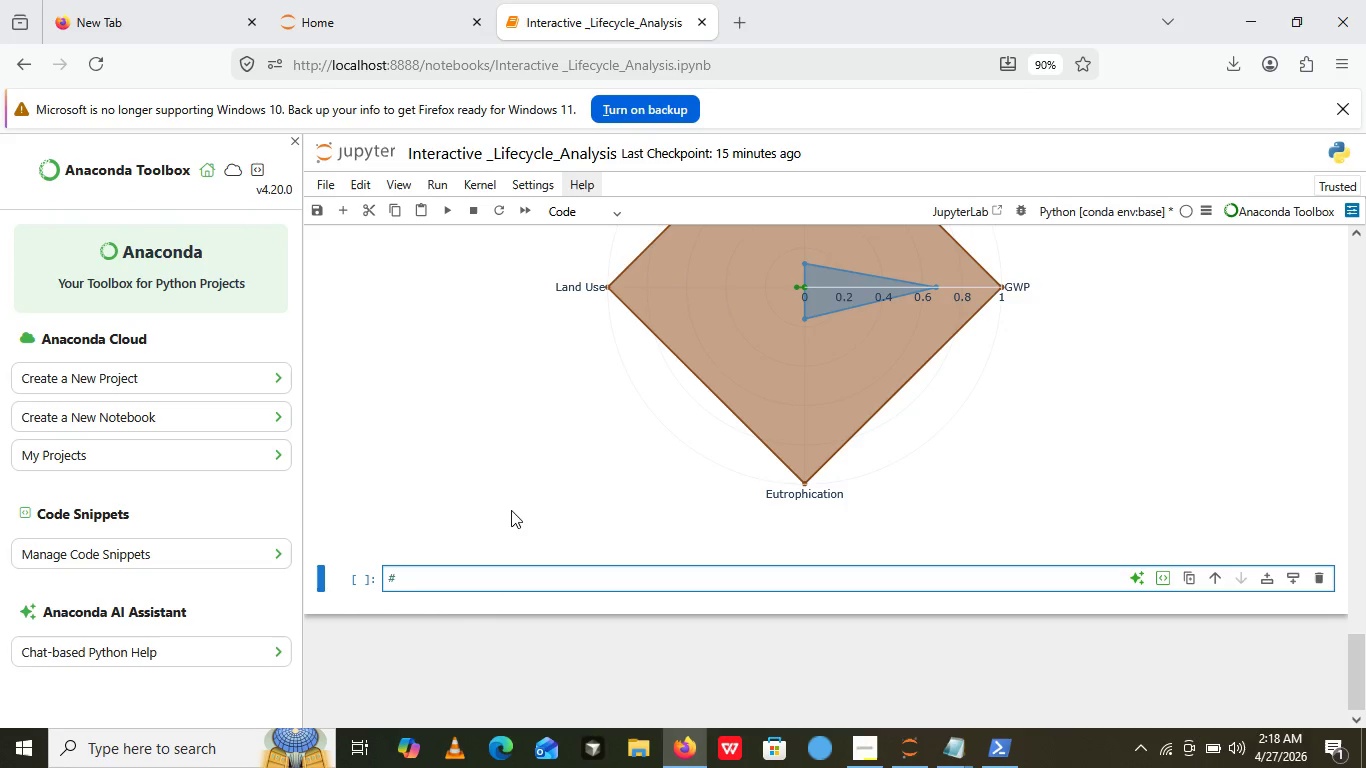 
key(Space)
 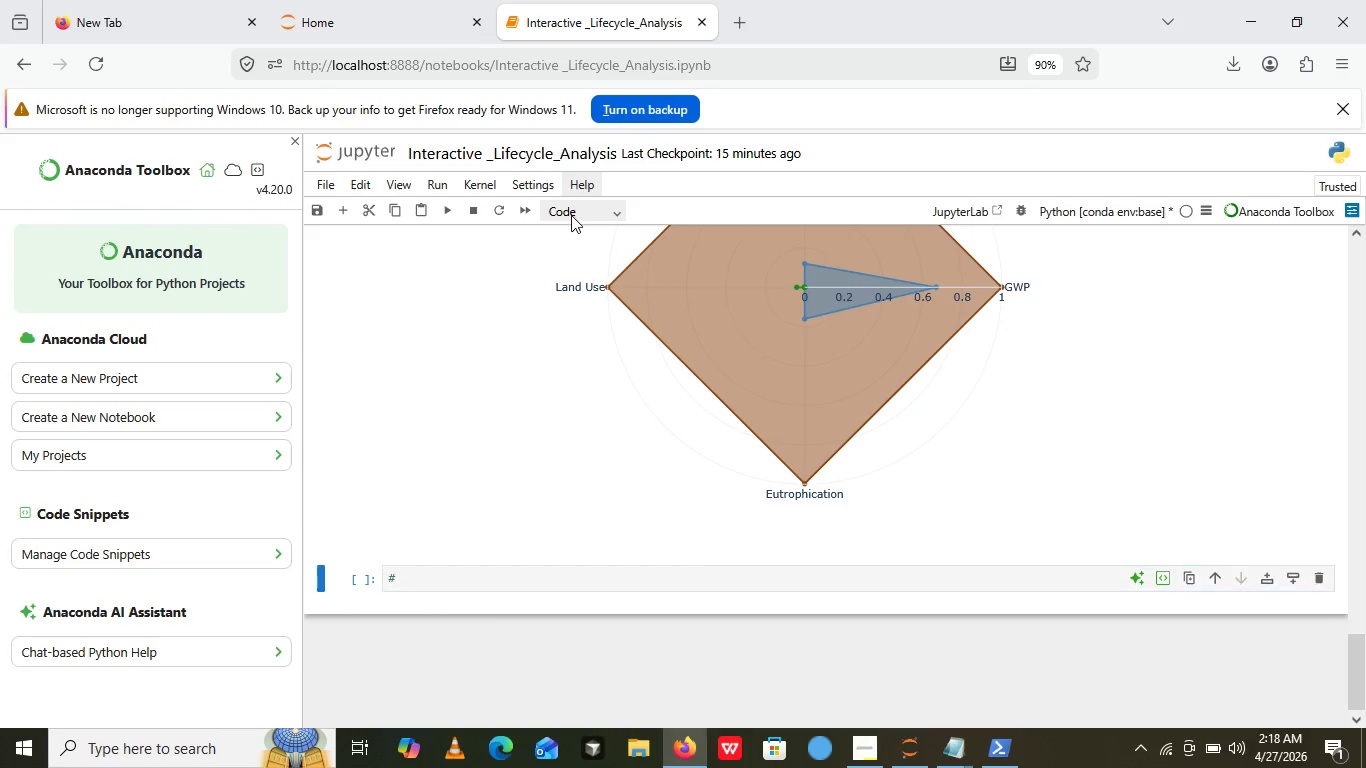 
left_click_drag(start_coordinate=[571, 199], to_coordinate=[571, 215])
 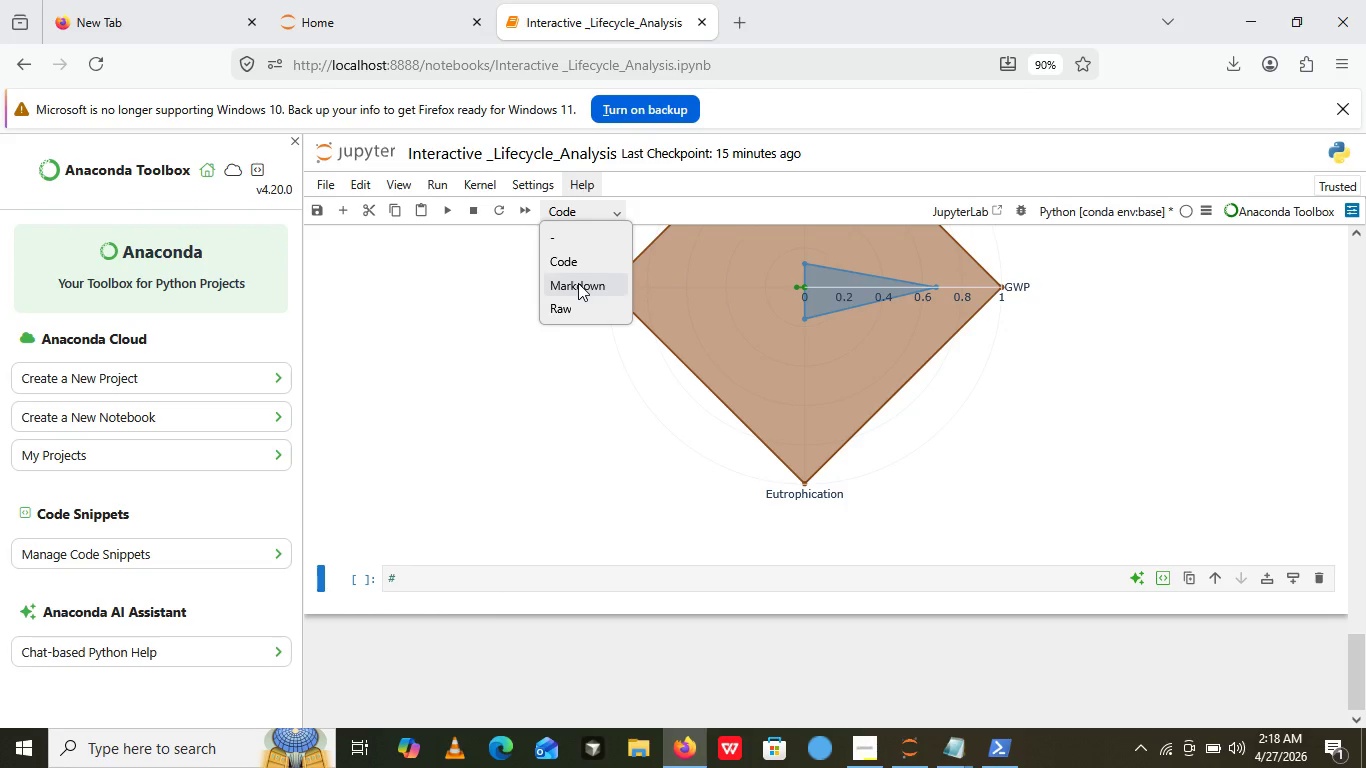 
left_click([571, 215])
 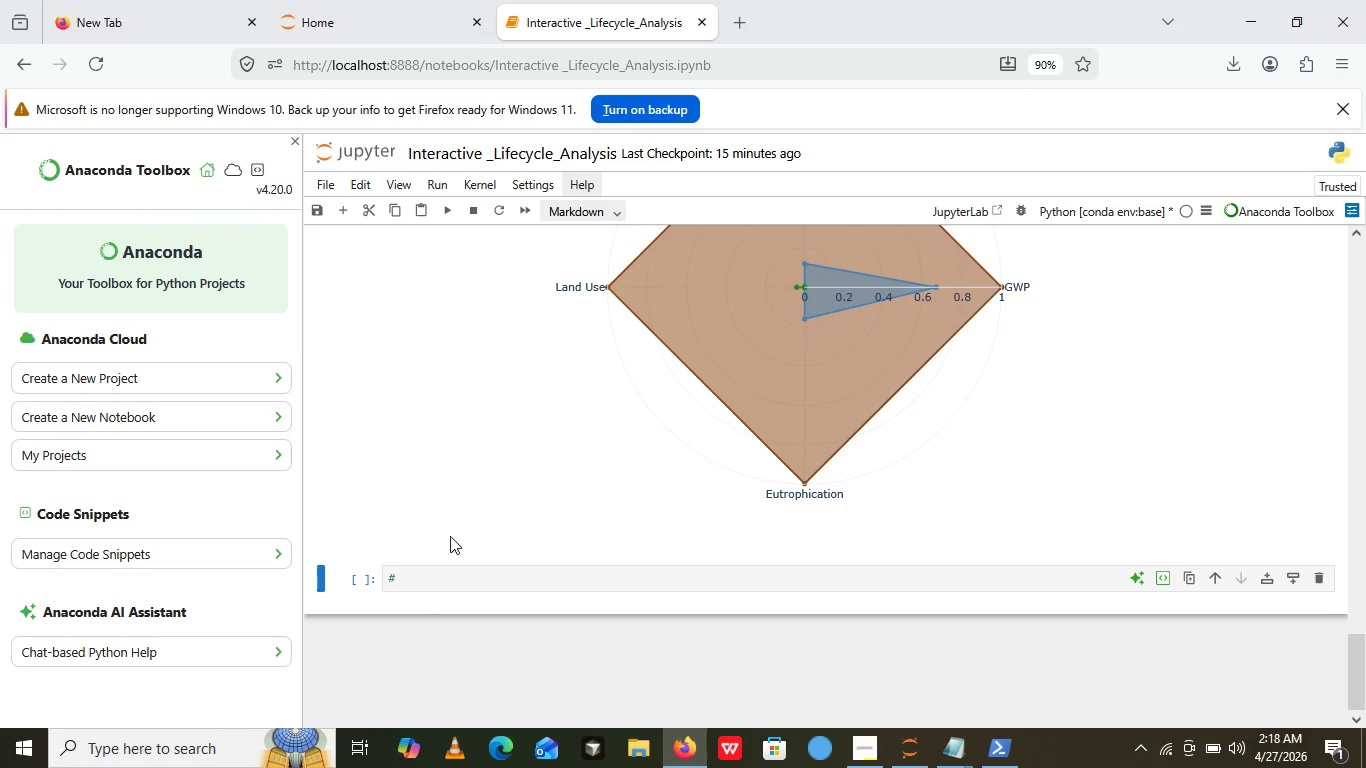 
left_click([578, 283])
 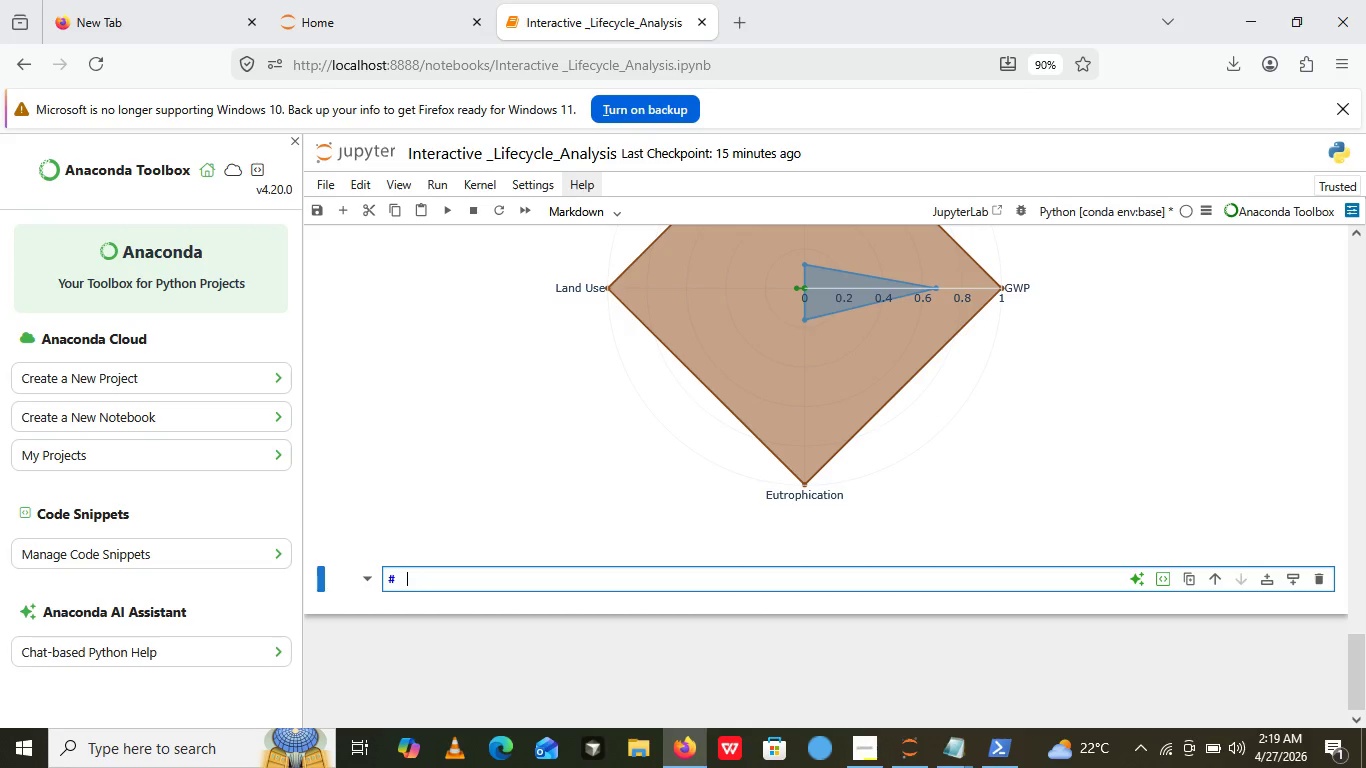 
left_click([411, 578])
 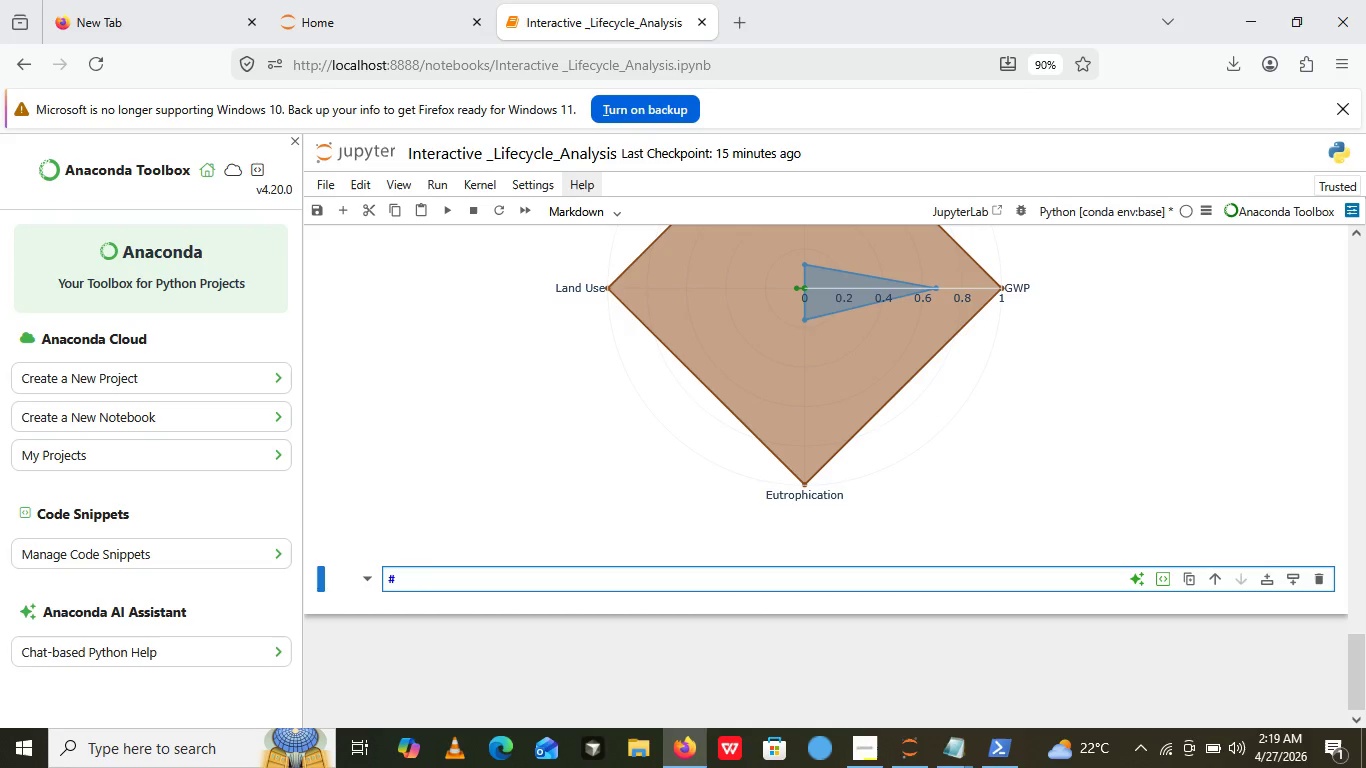 
key(Space)
 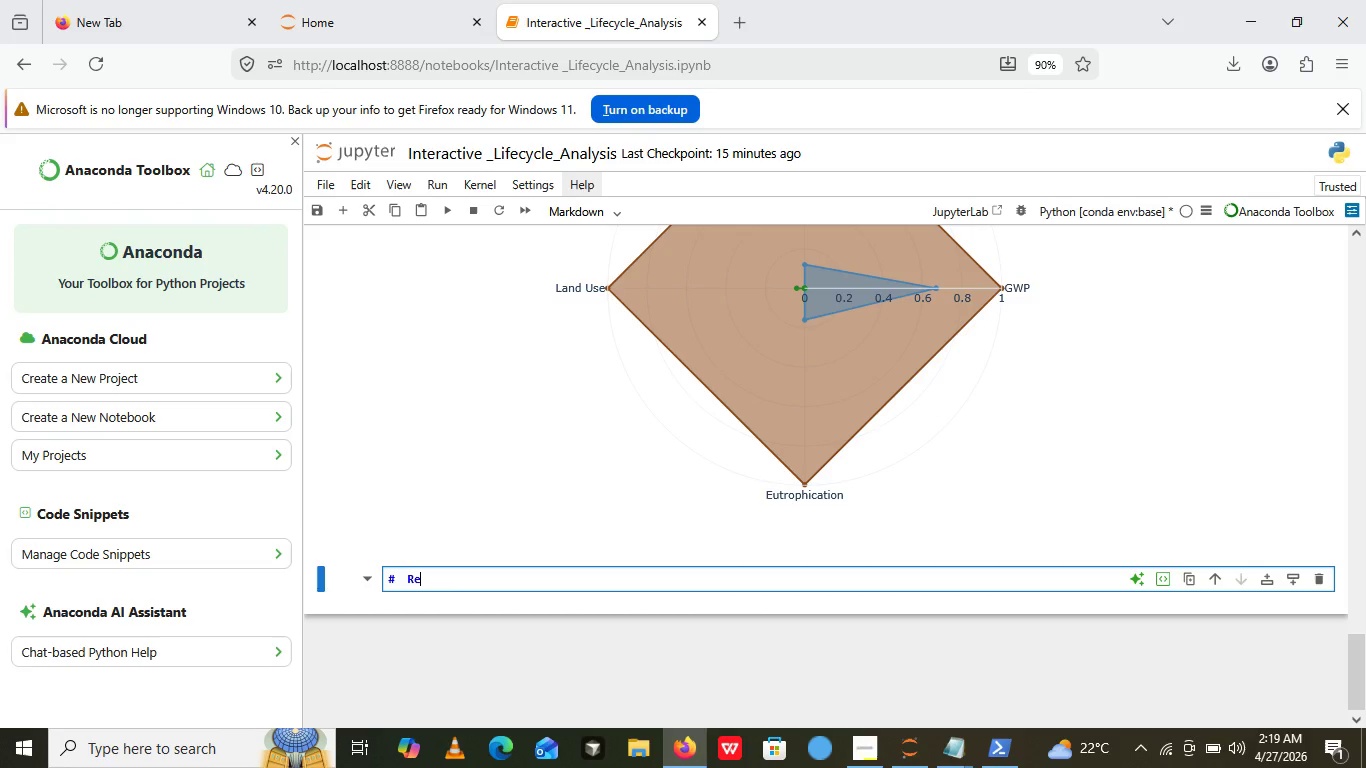 
type(Resource flow analysis )
 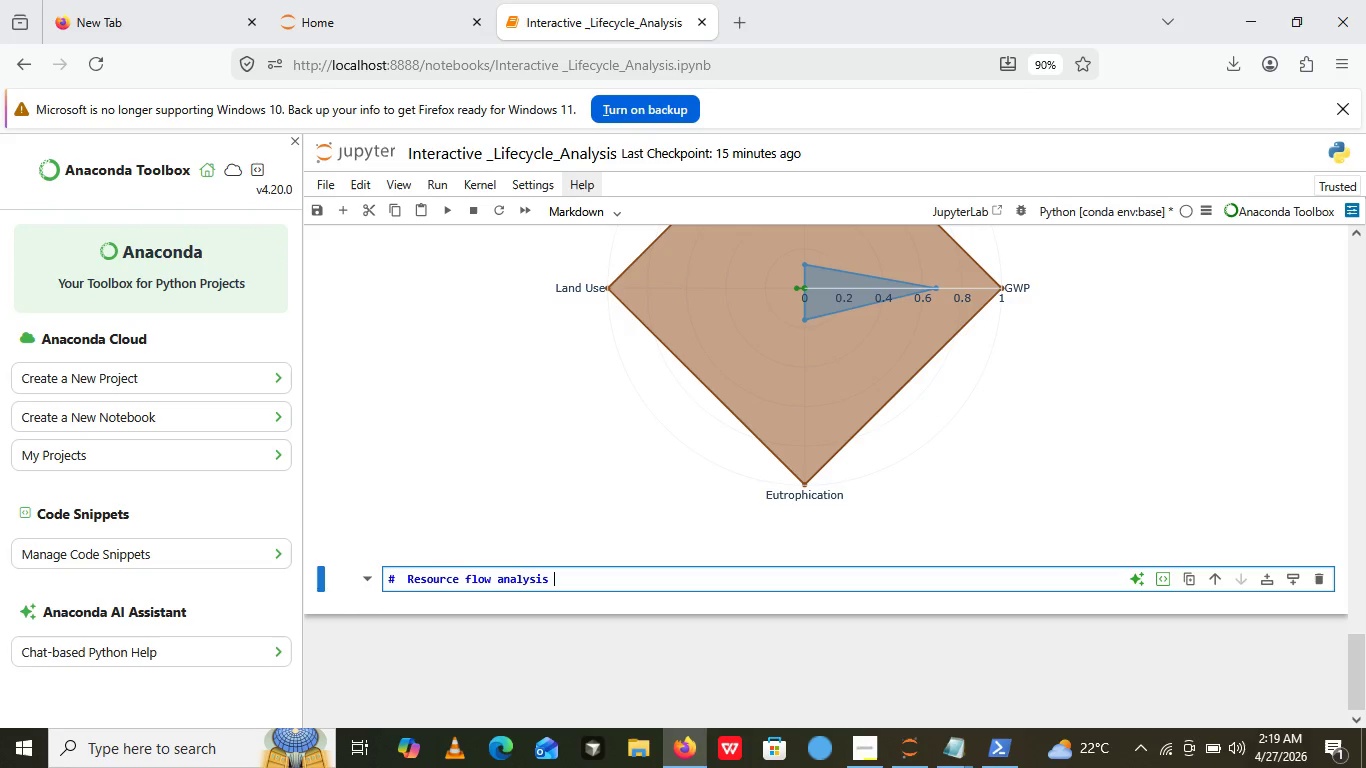 
key(Control+ControlRight)
 